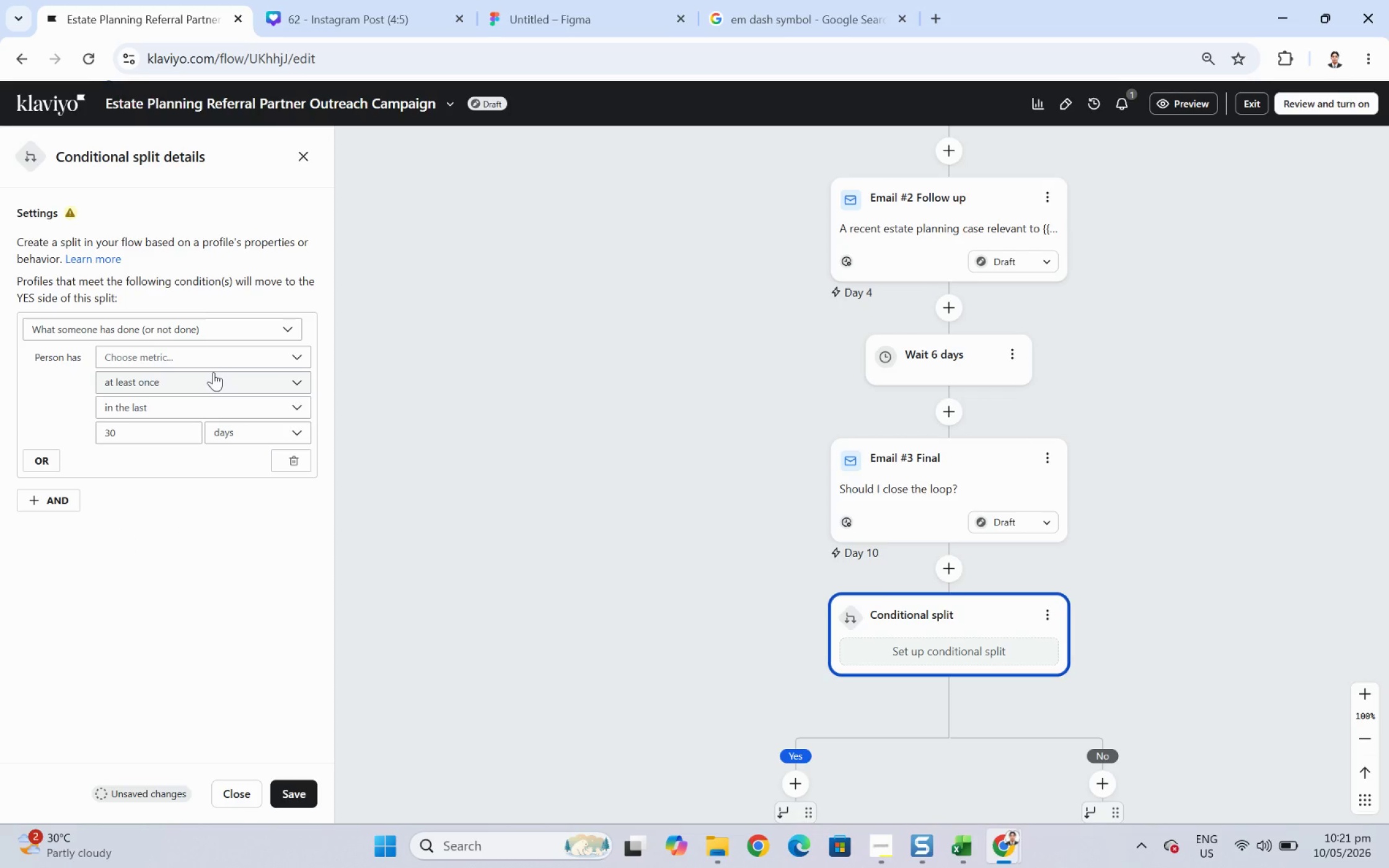 
left_click([211, 351])
 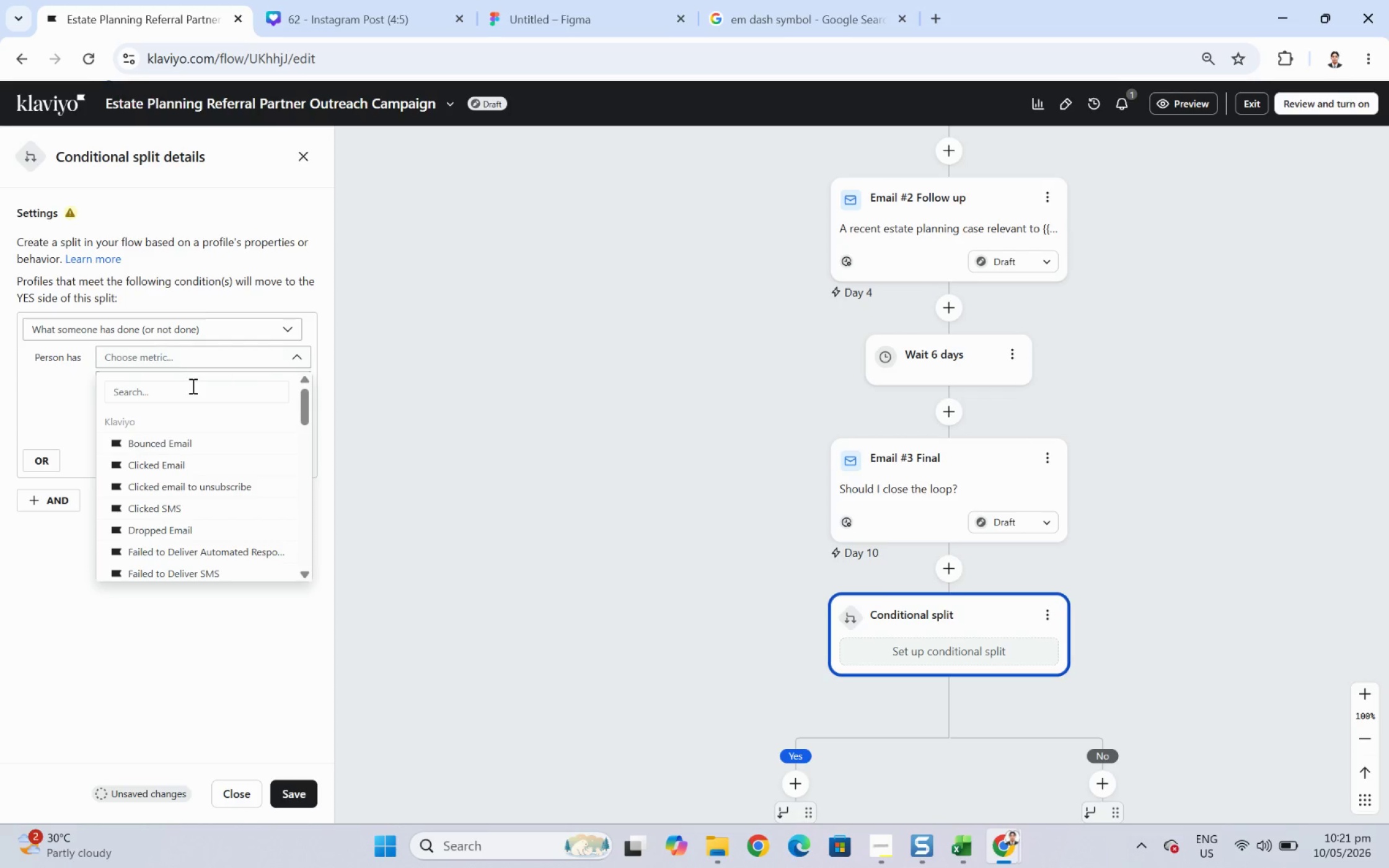 
left_click([191, 386])
 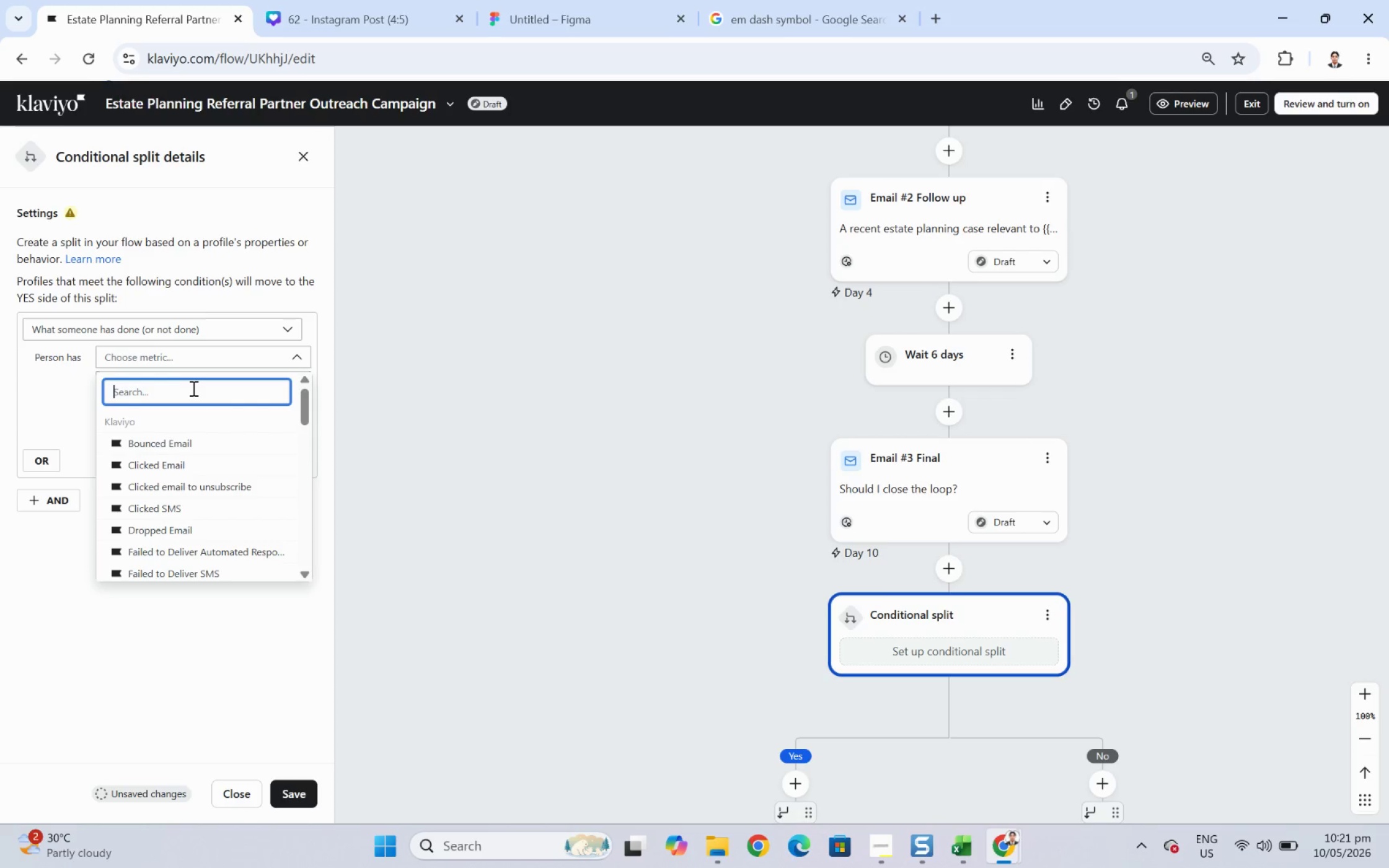 
type(reply)
 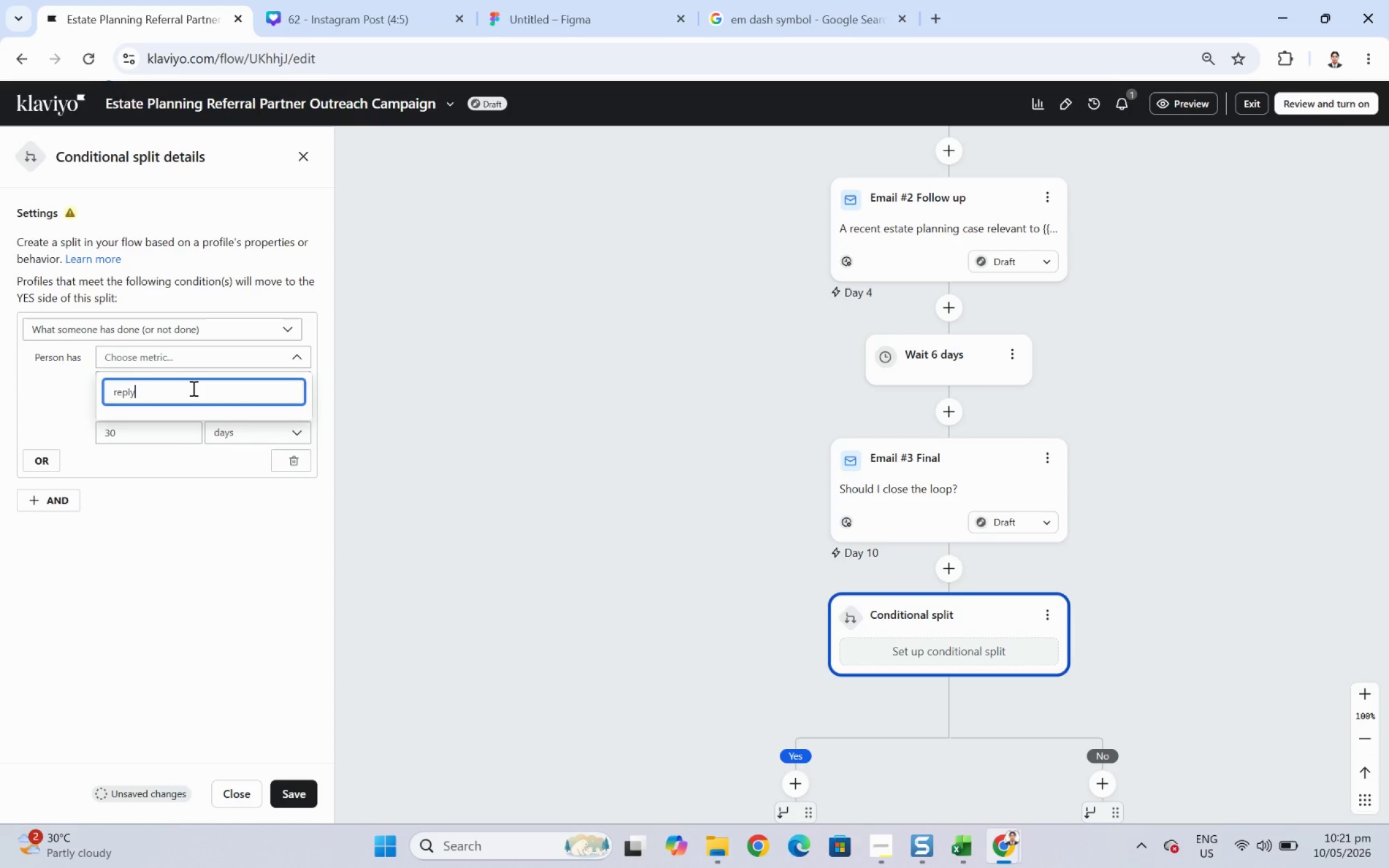 
left_click([187, 589])
 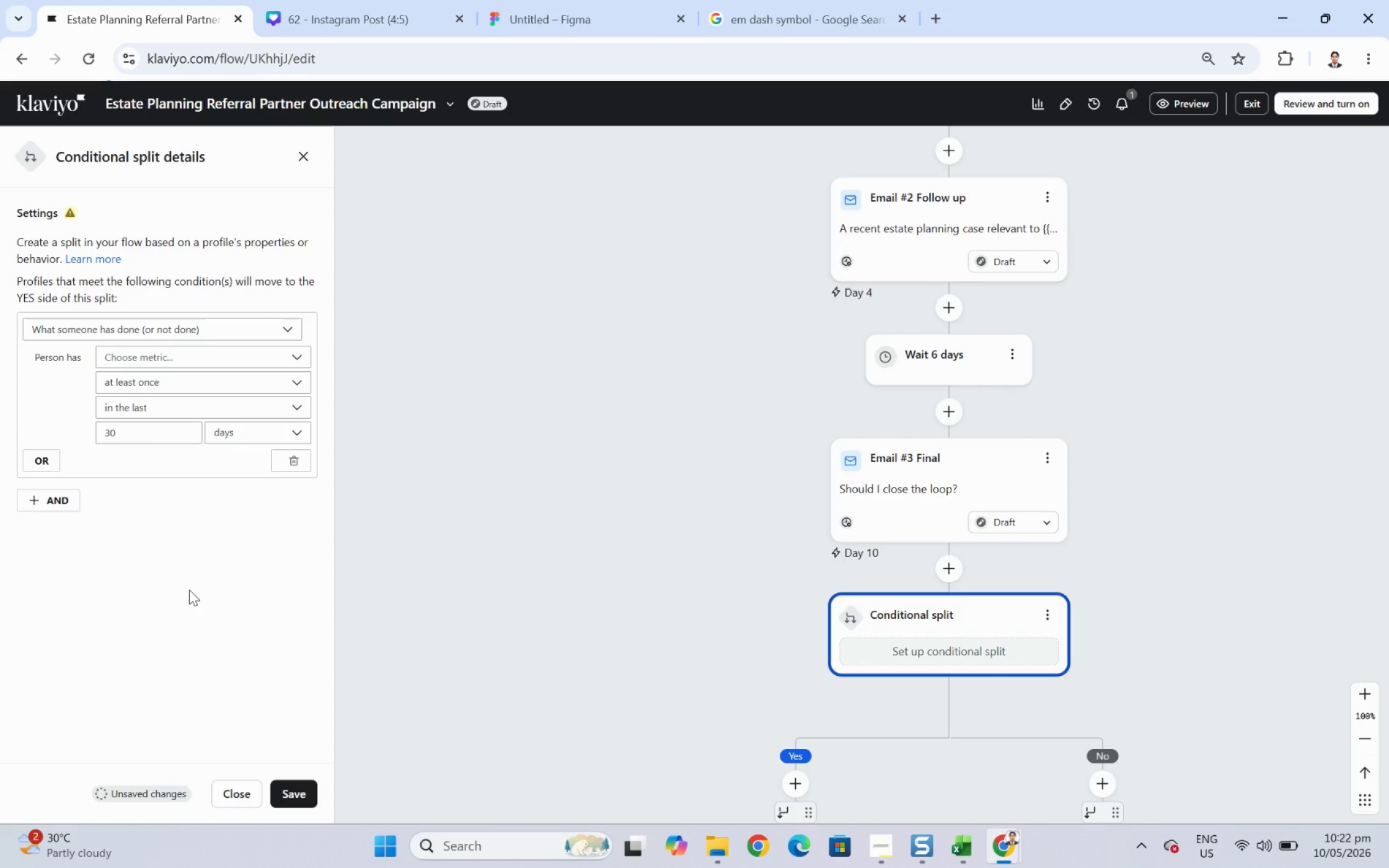 
wait(27.91)
 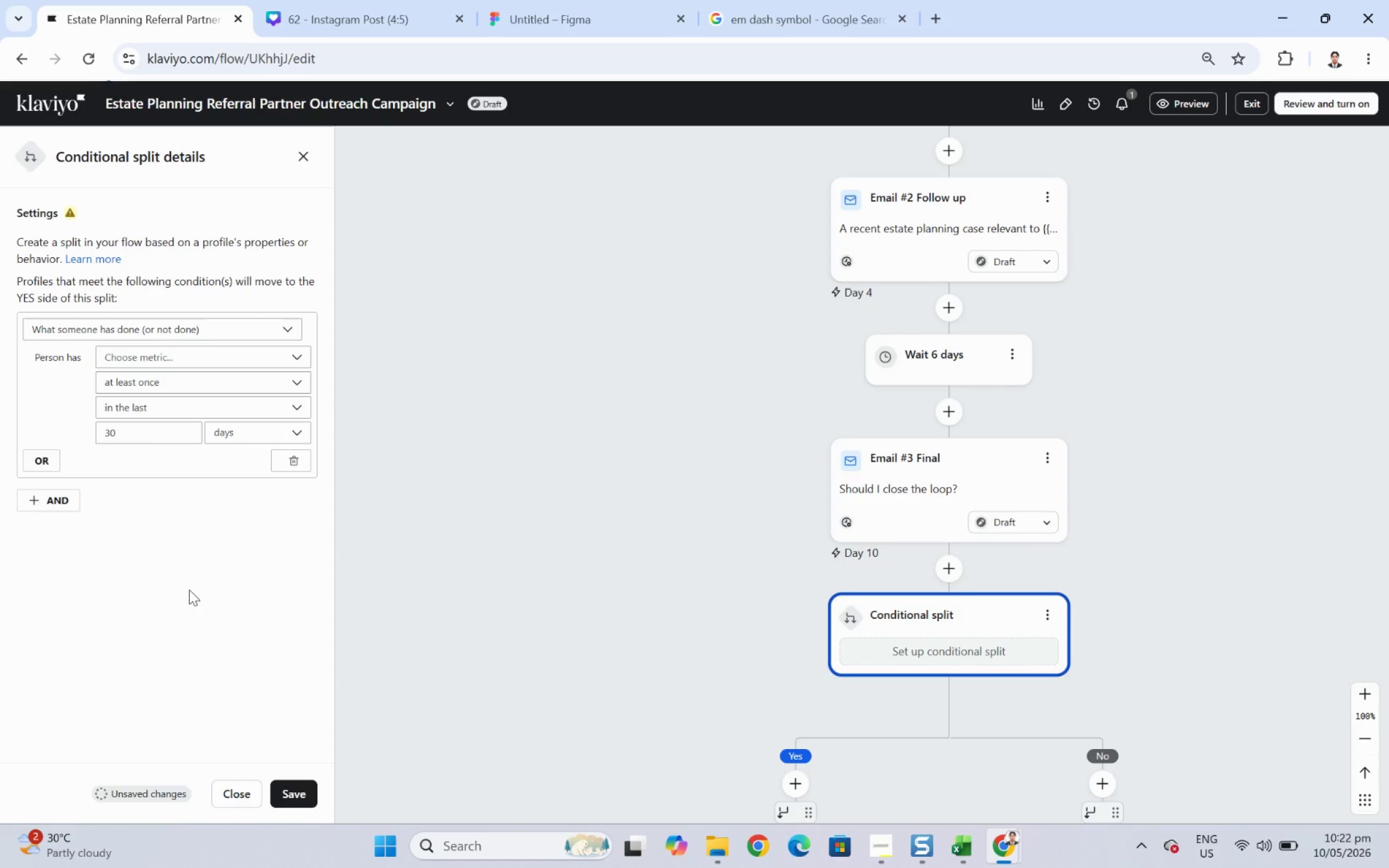 
scroll: coordinate [1043, 563], scroll_direction: down, amount: 2.0
 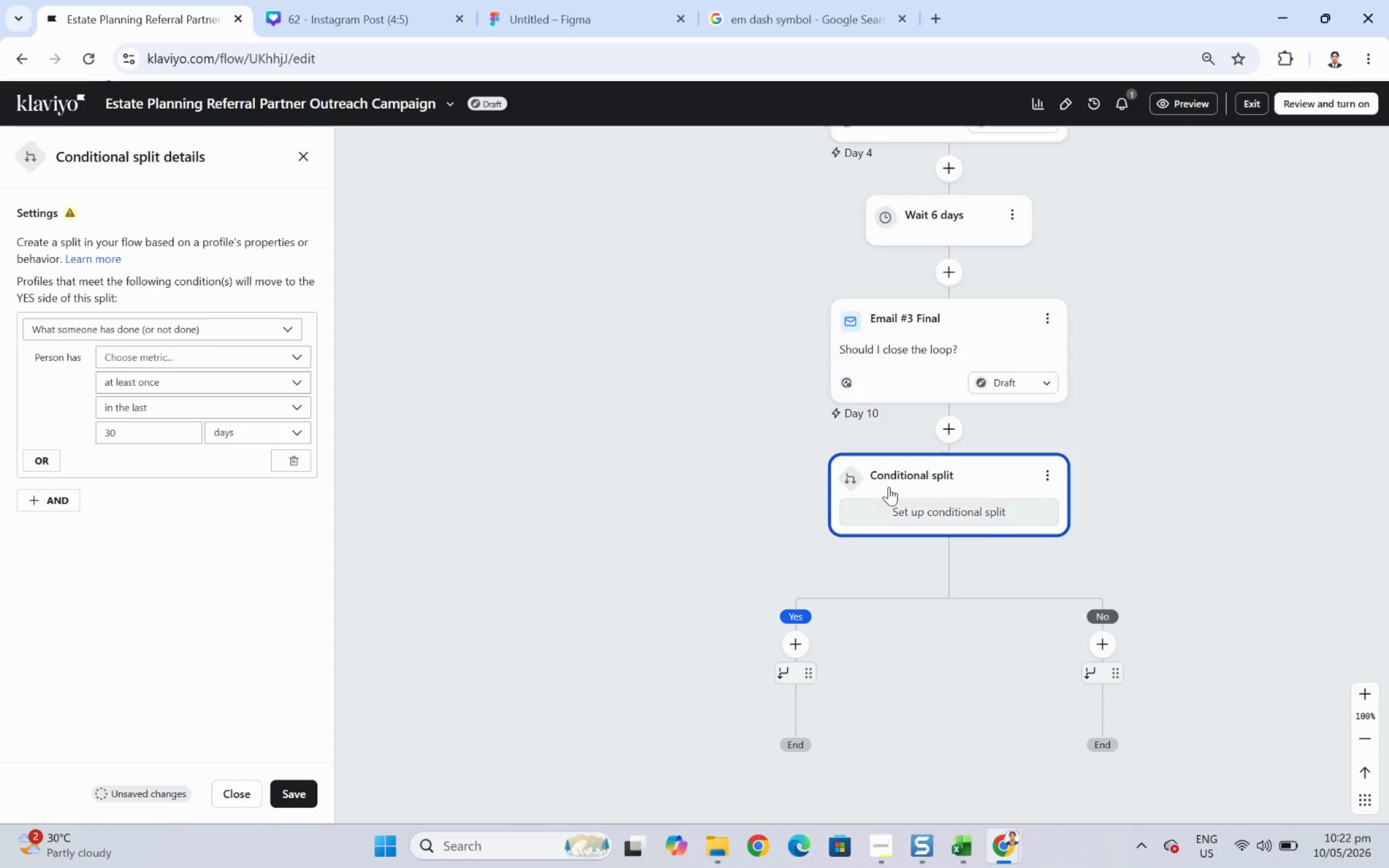 
left_click_drag(start_coordinate=[1166, 555], to_coordinate=[997, 546])
 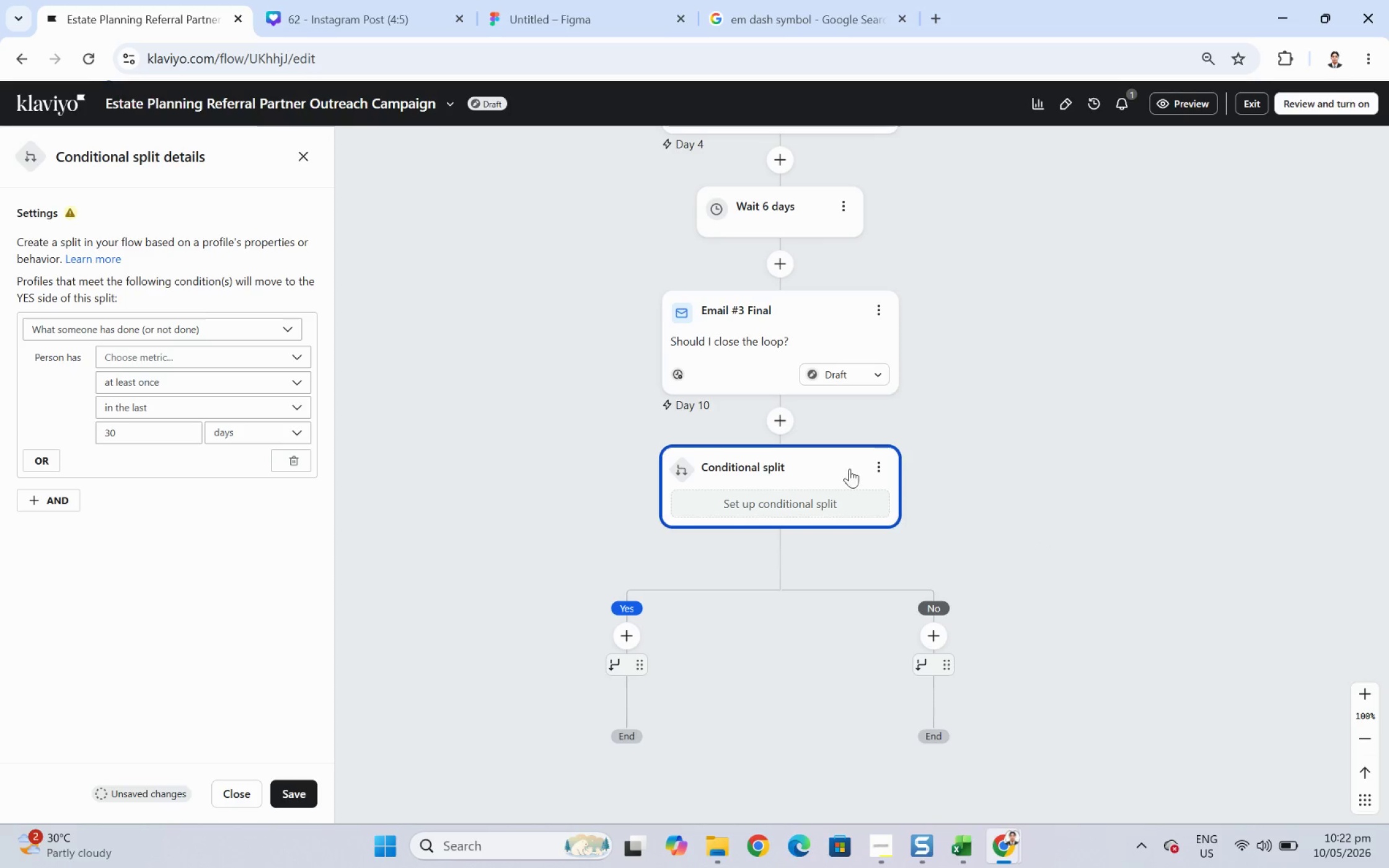 
left_click([874, 468])
 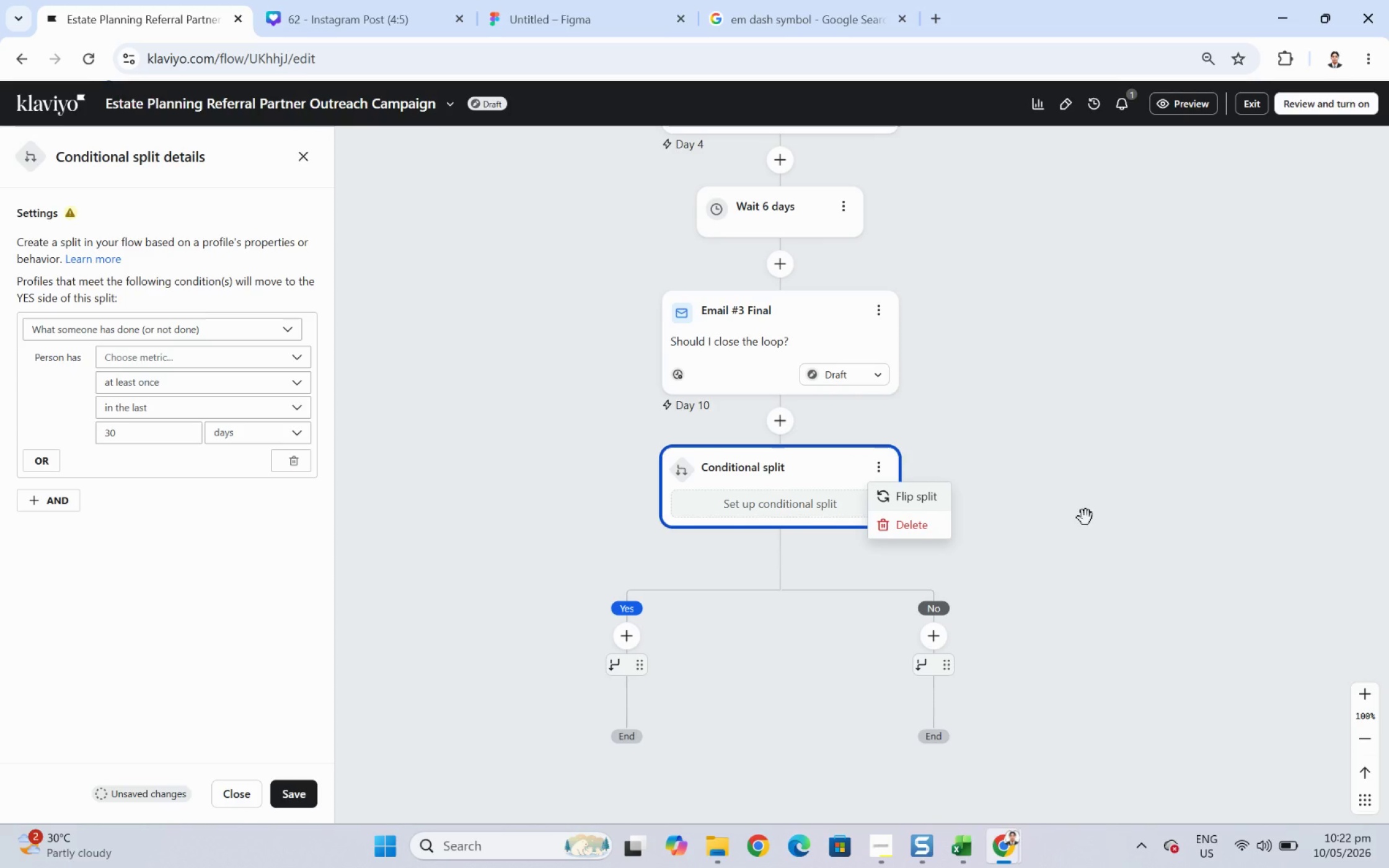 
wait(7.93)
 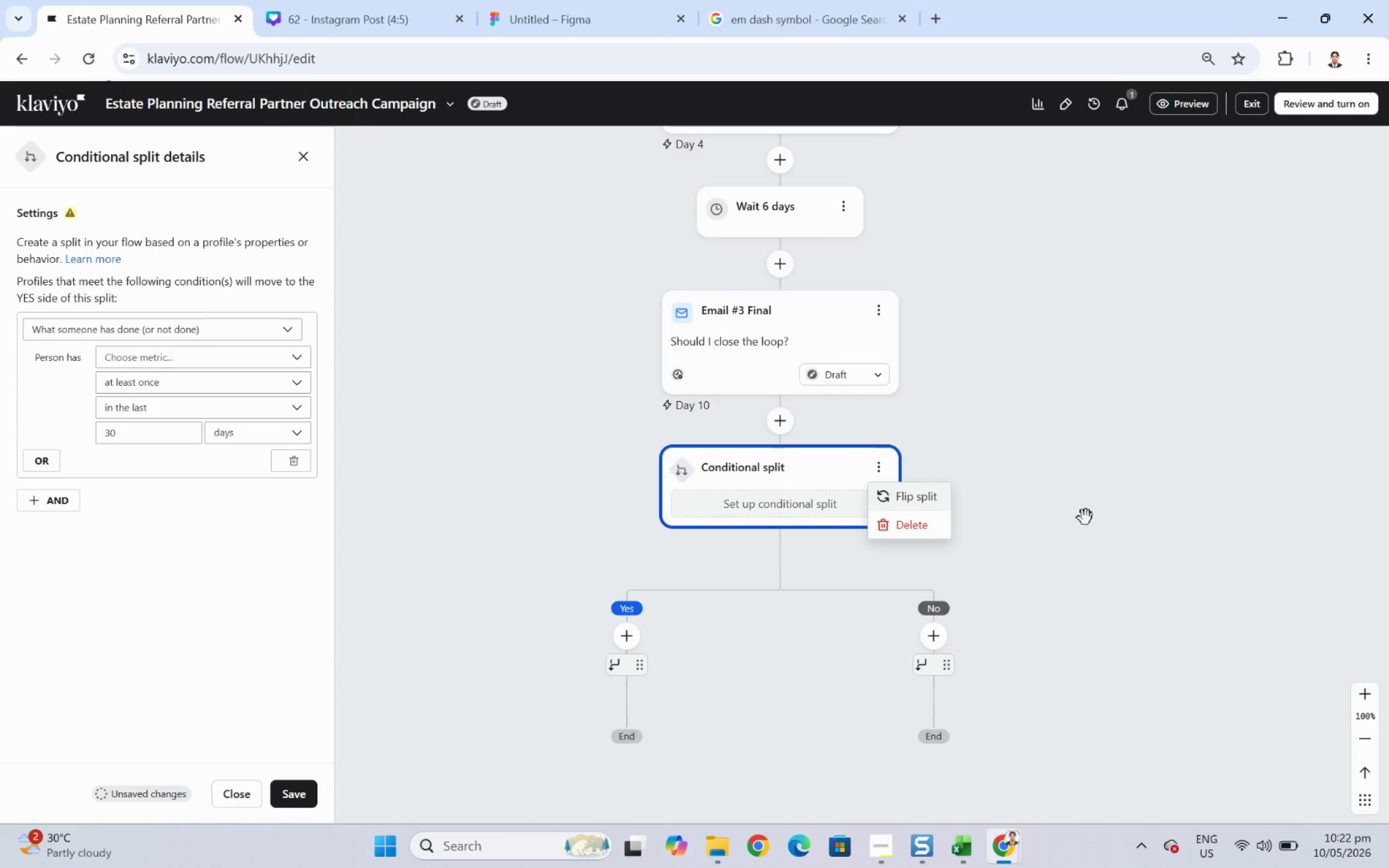 
left_click_drag(start_coordinate=[1082, 559], to_coordinate=[1046, 492])
 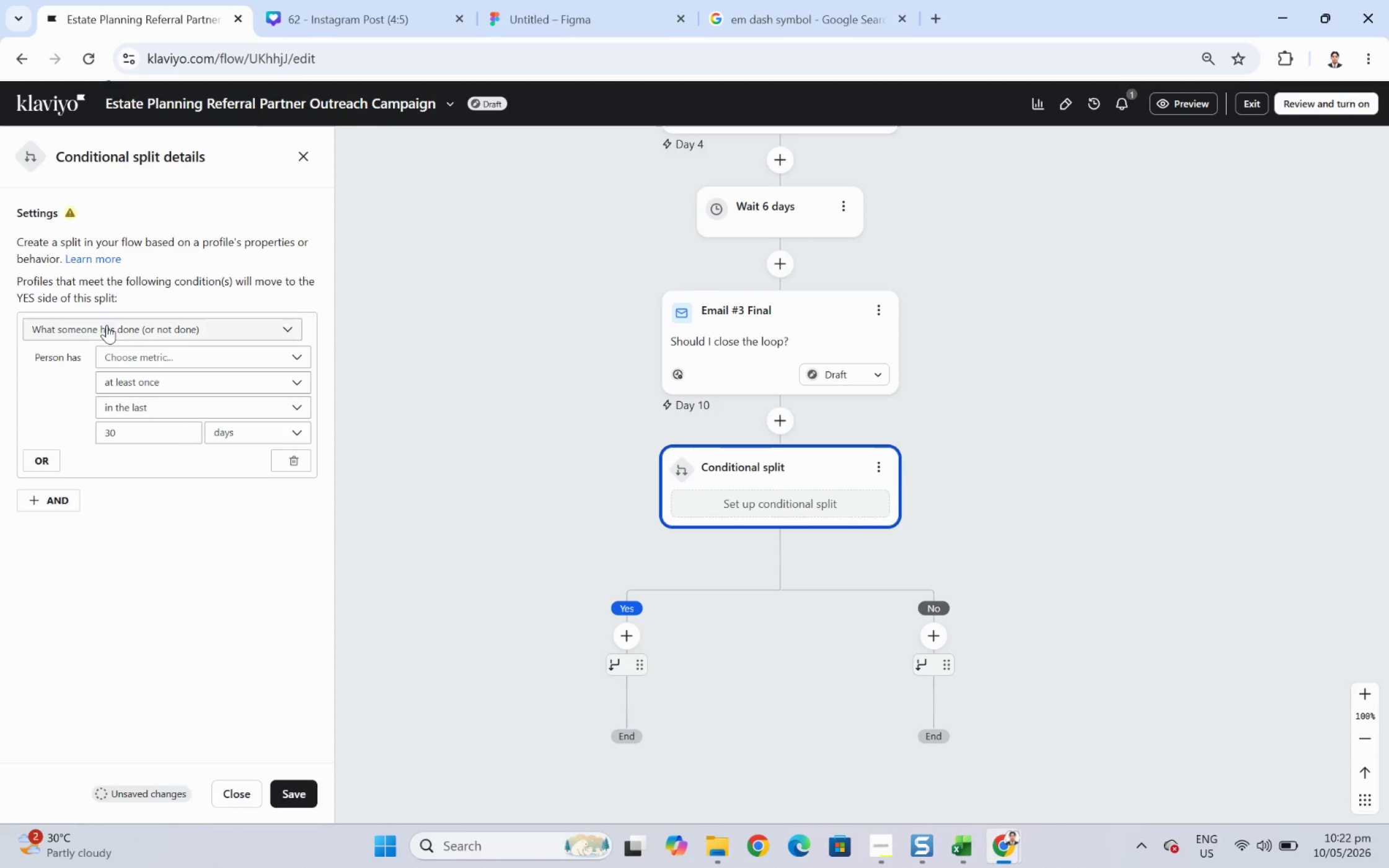 
left_click([107, 325])
 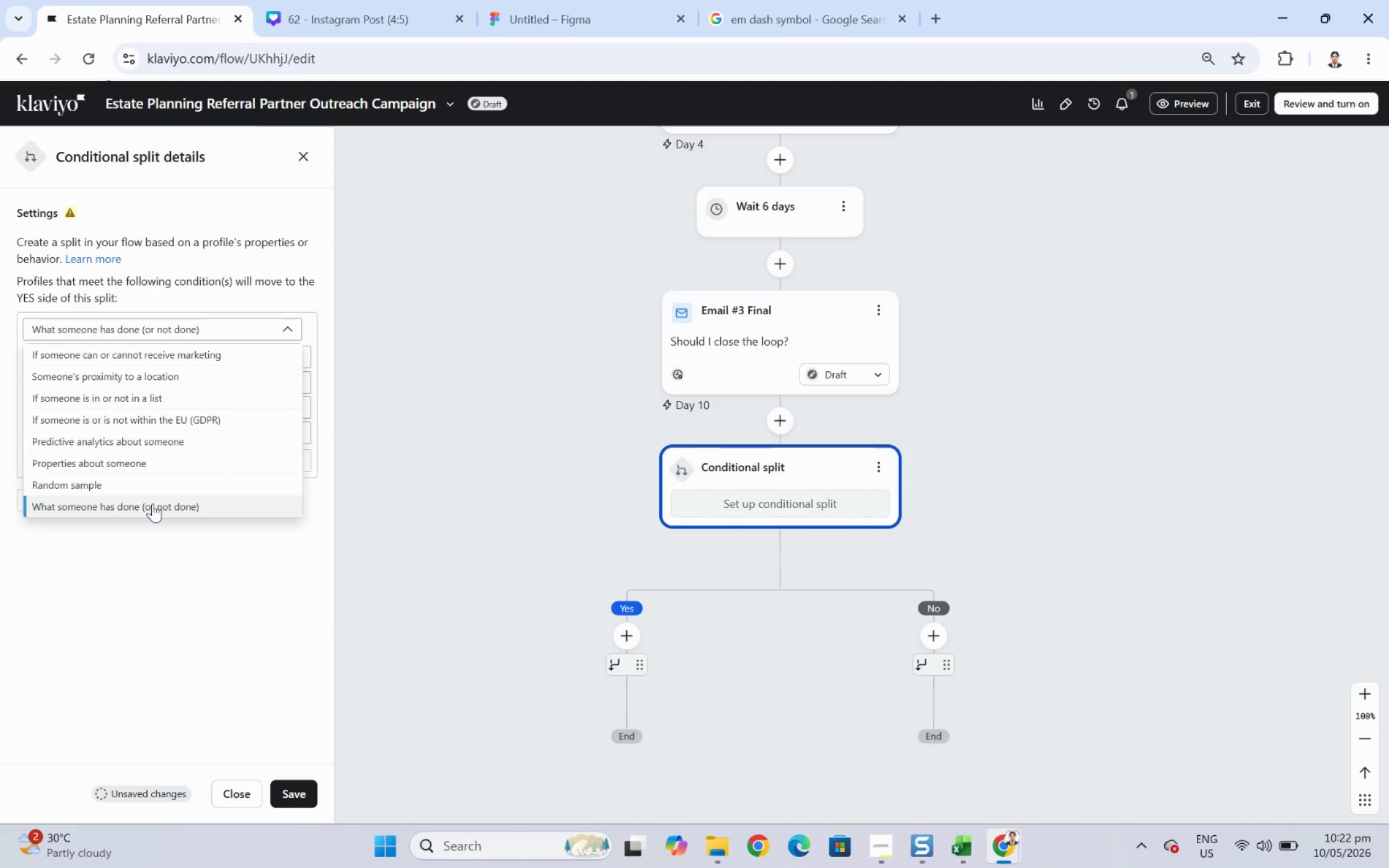 
left_click([140, 618])
 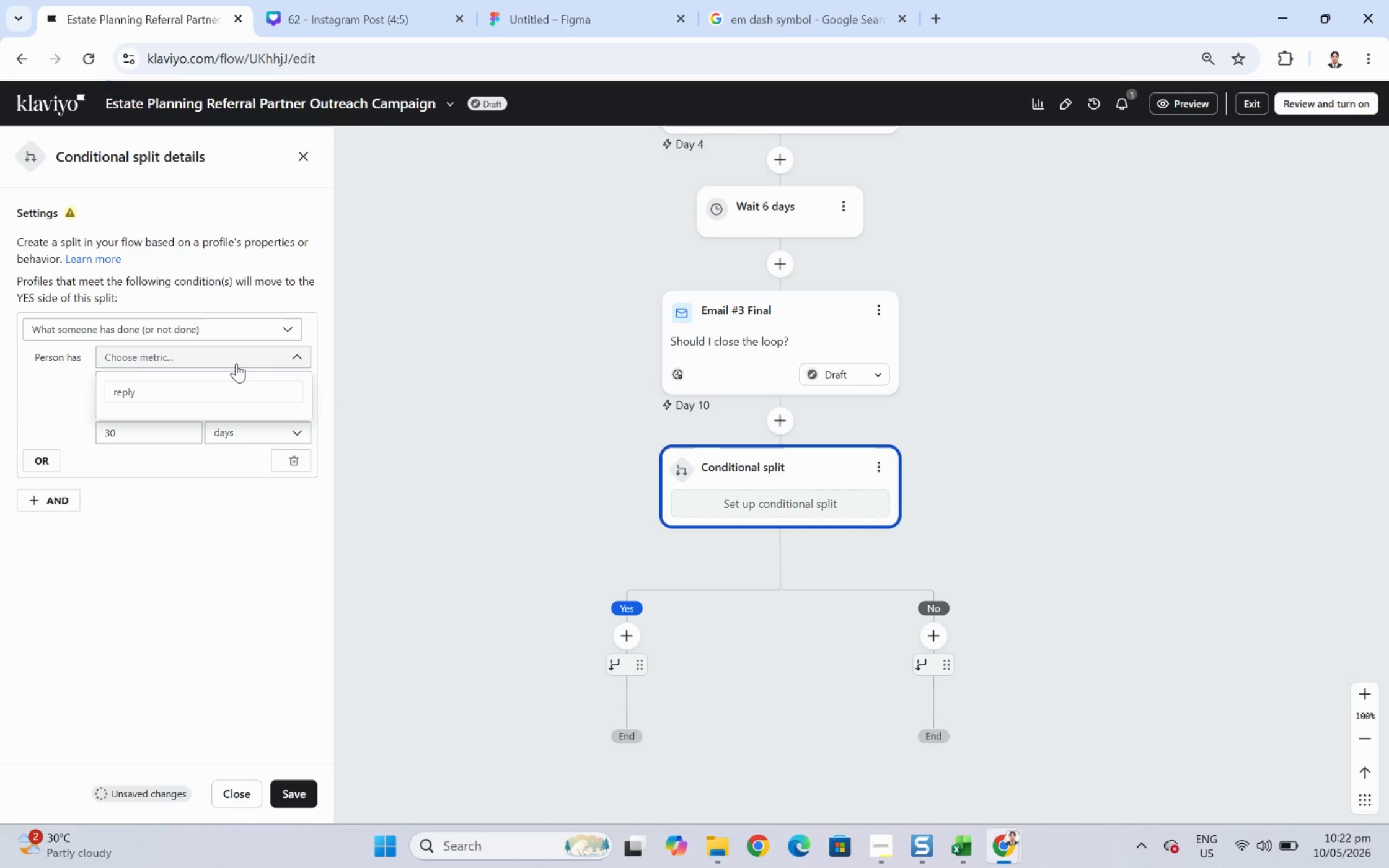 
left_click([236, 363])
 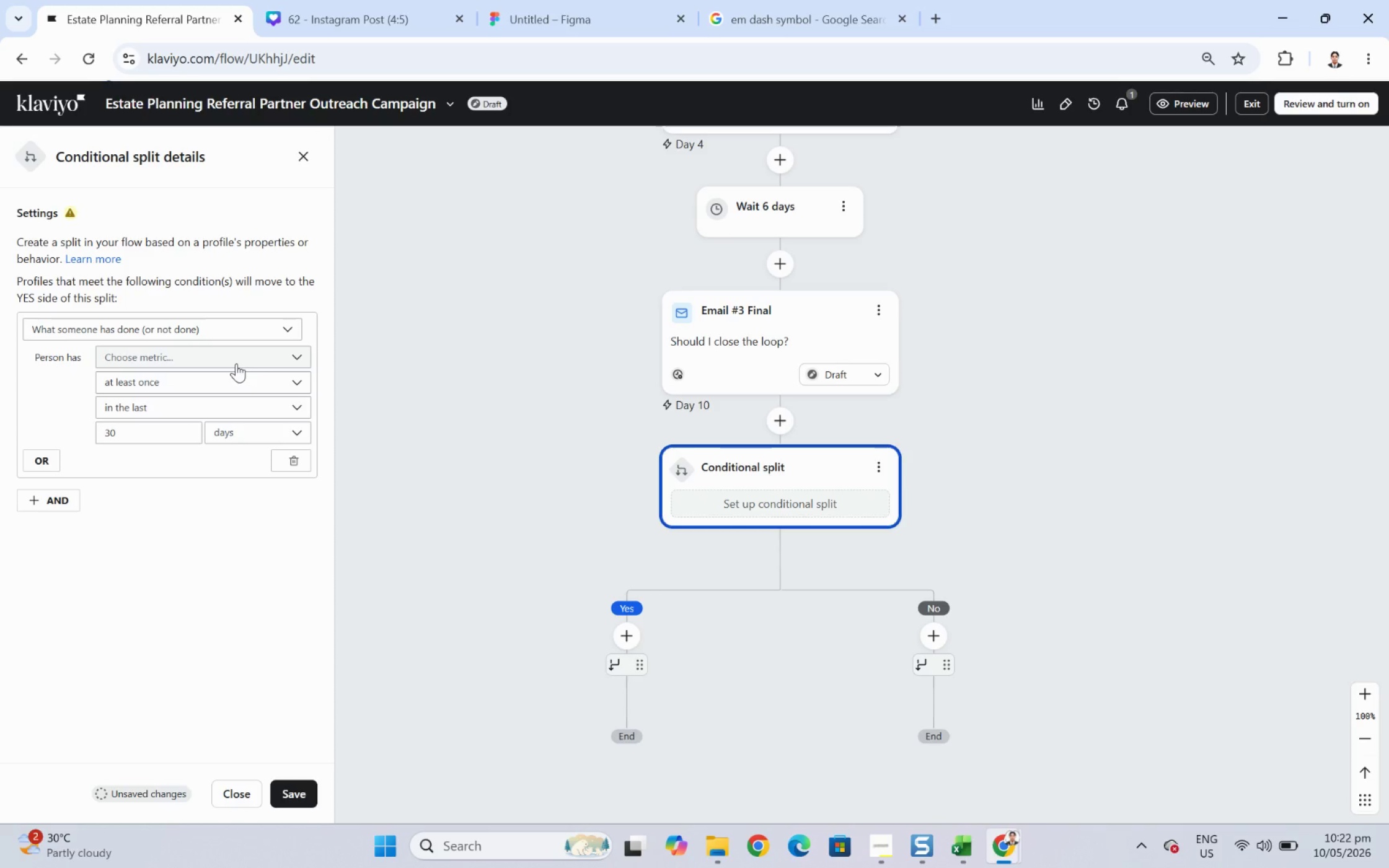 
left_click([236, 363])
 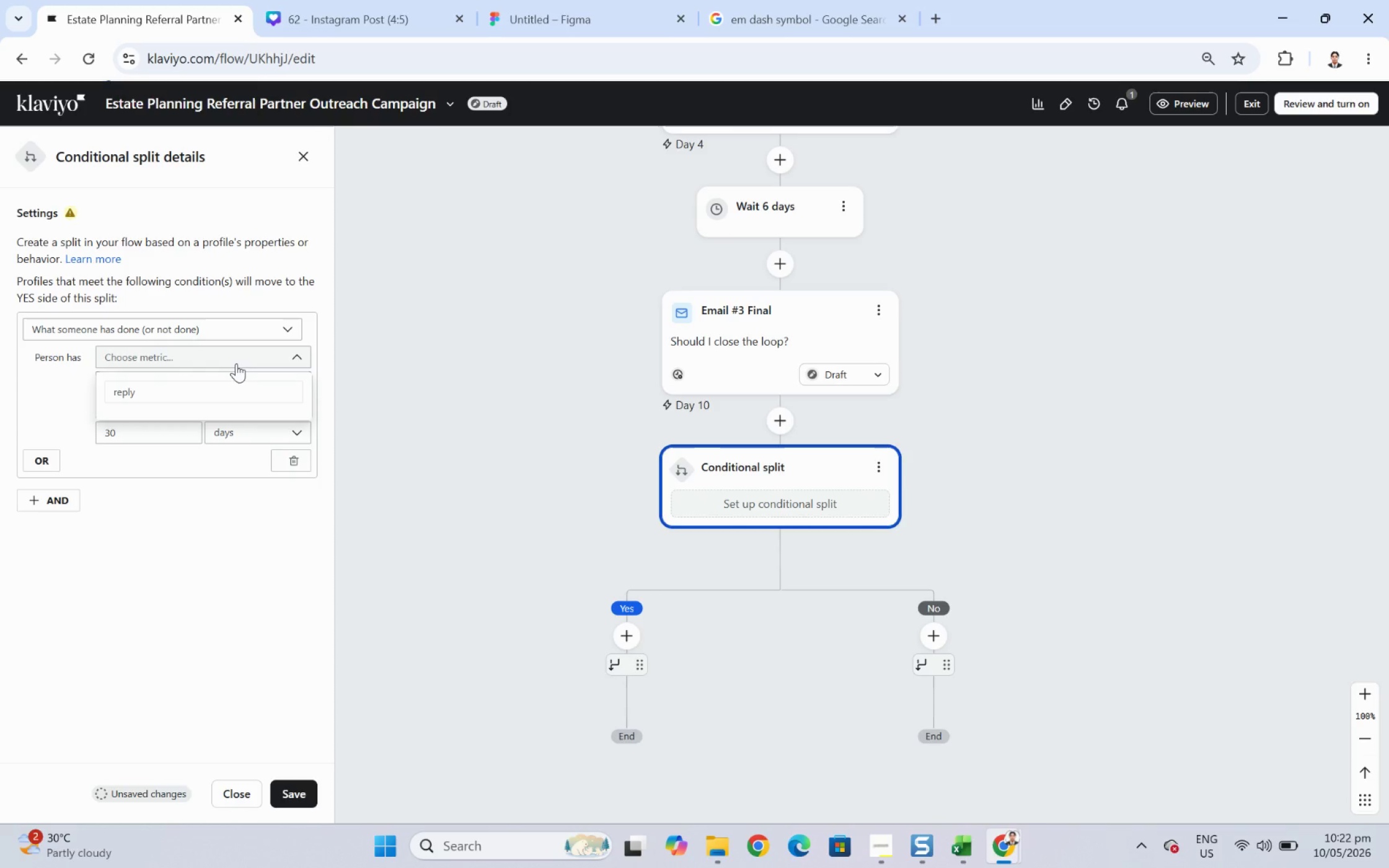 
left_click([236, 363])
 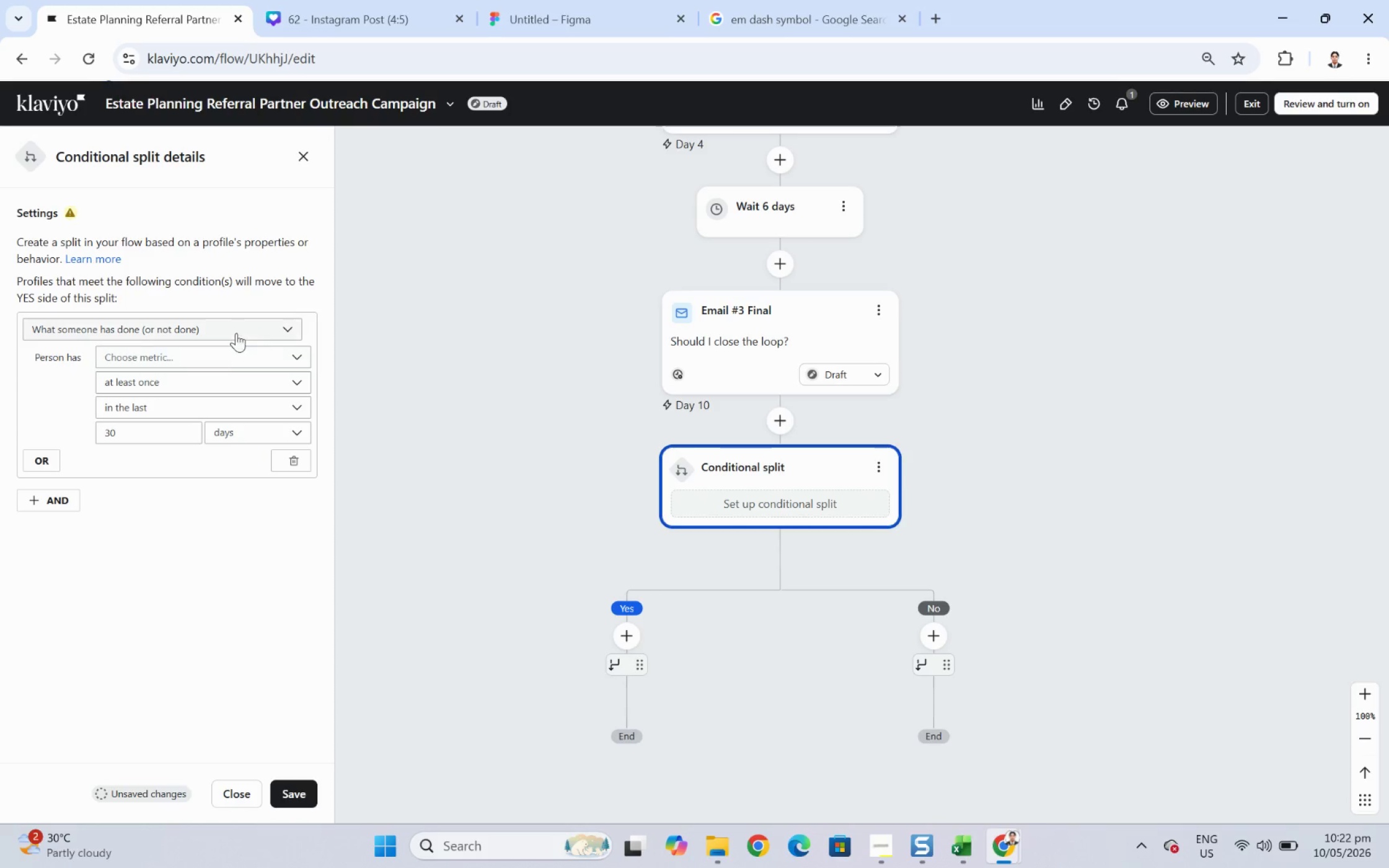 
left_click([236, 333])
 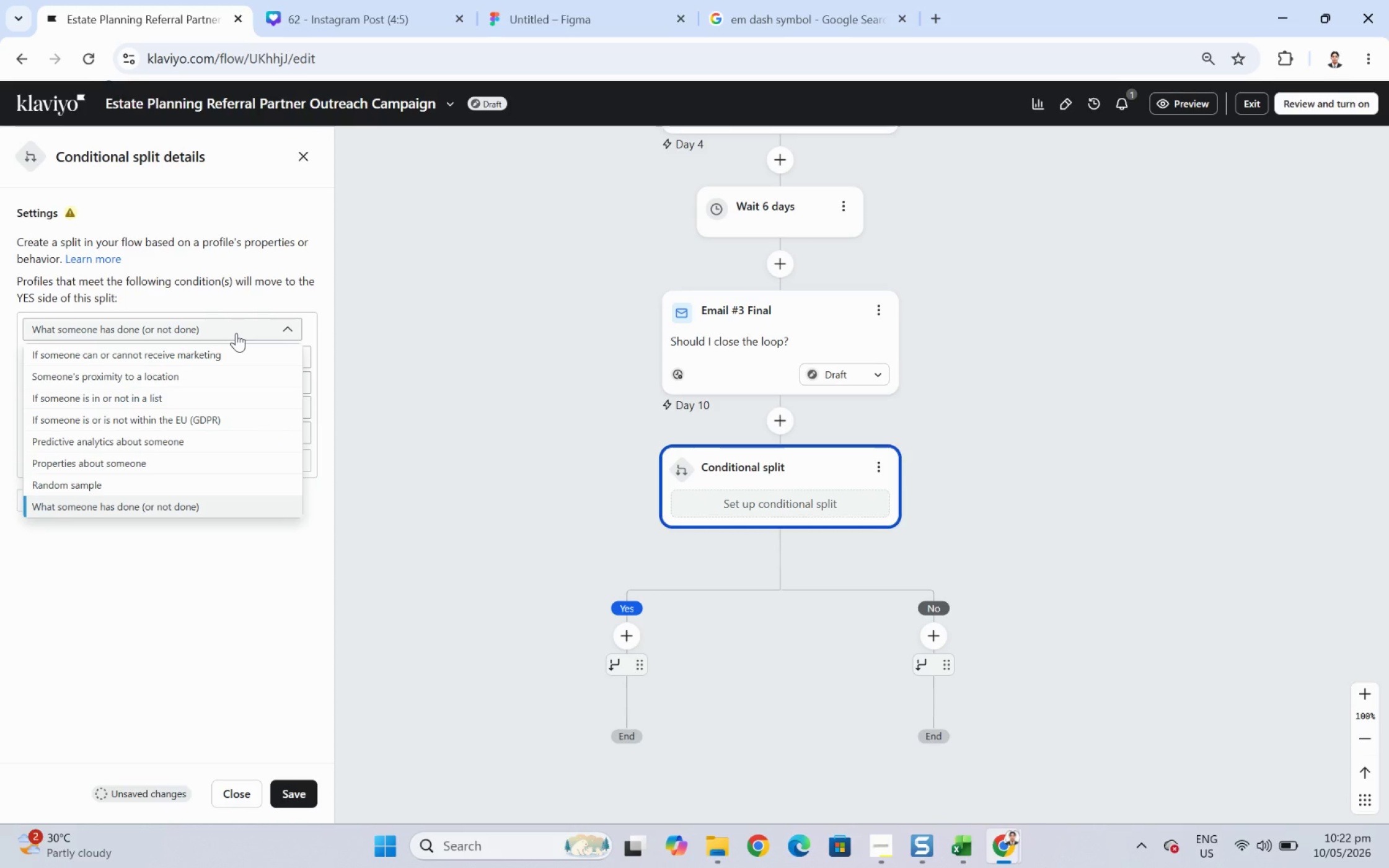 
left_click([236, 333])
 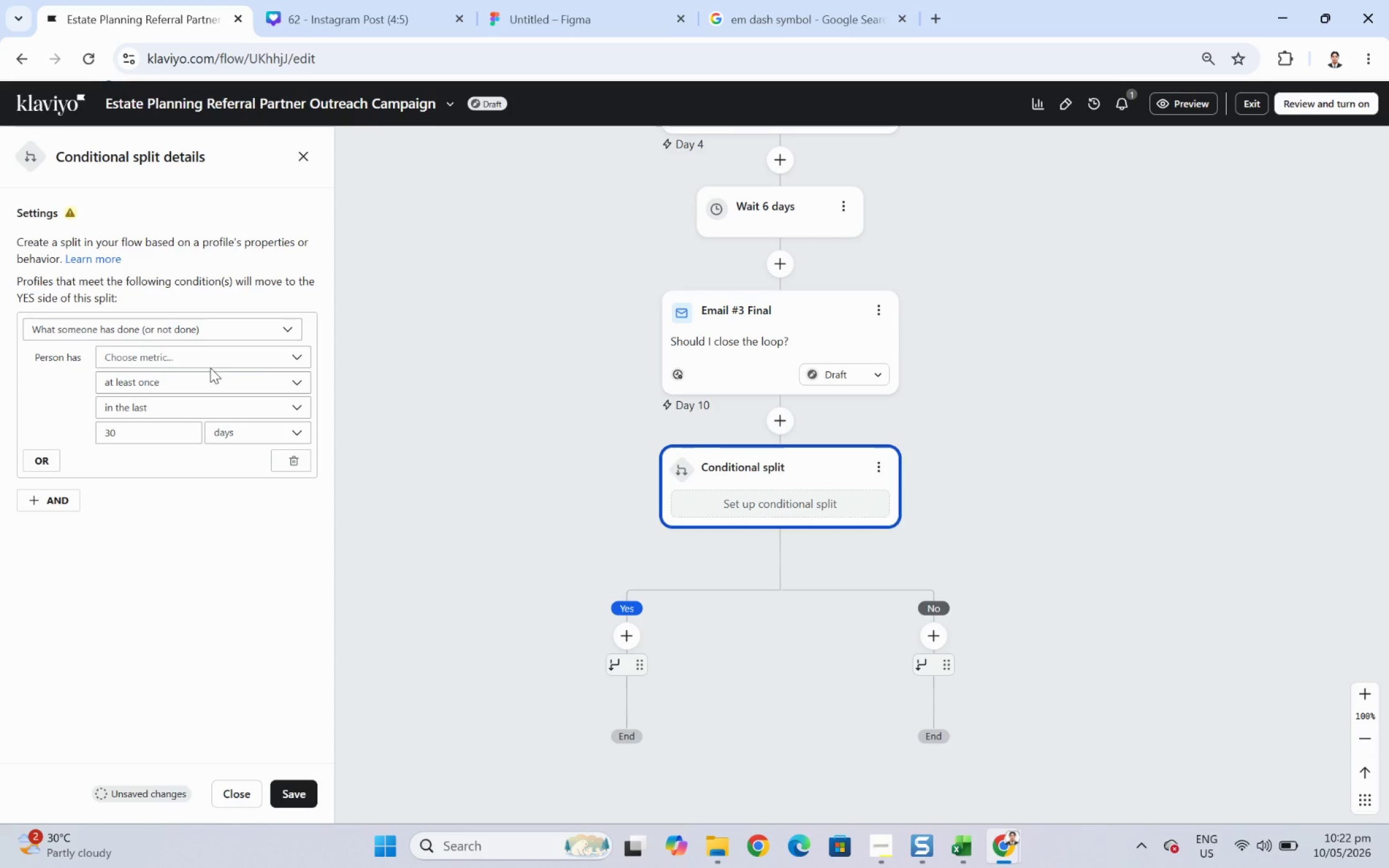 
double_click([210, 361])
 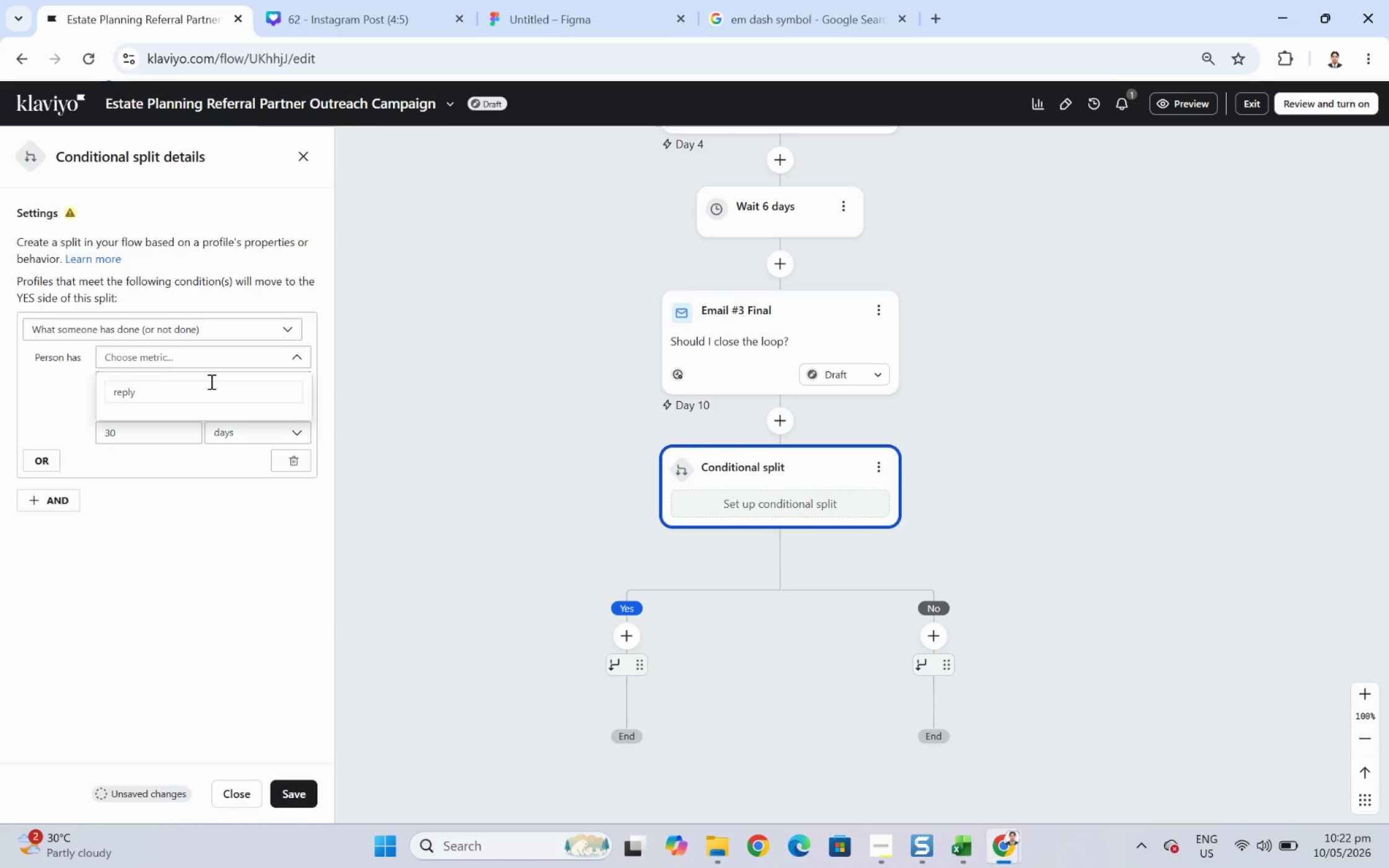 
left_click_drag(start_coordinate=[216, 392], to_coordinate=[217, 395])
 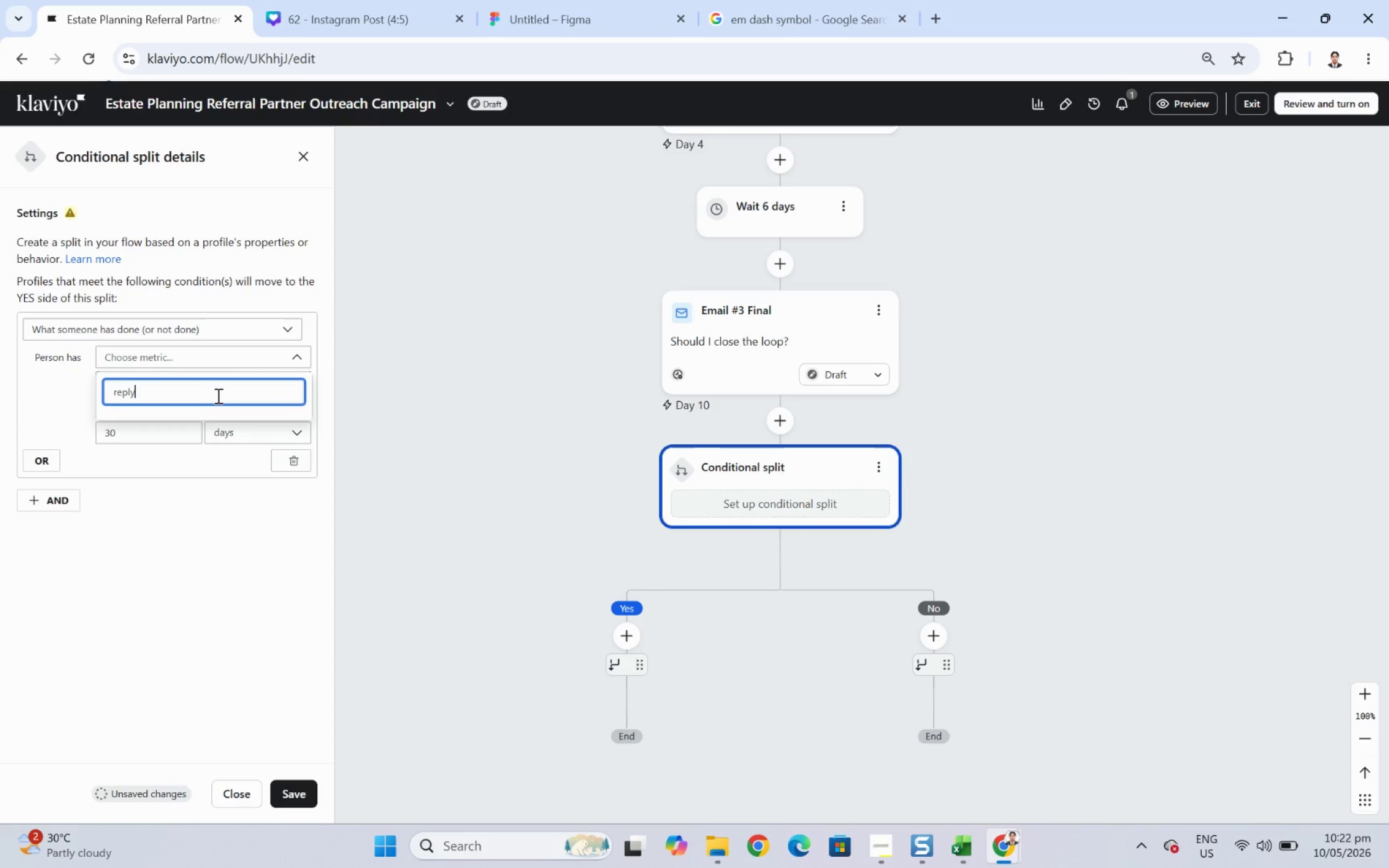 
double_click([217, 395])
 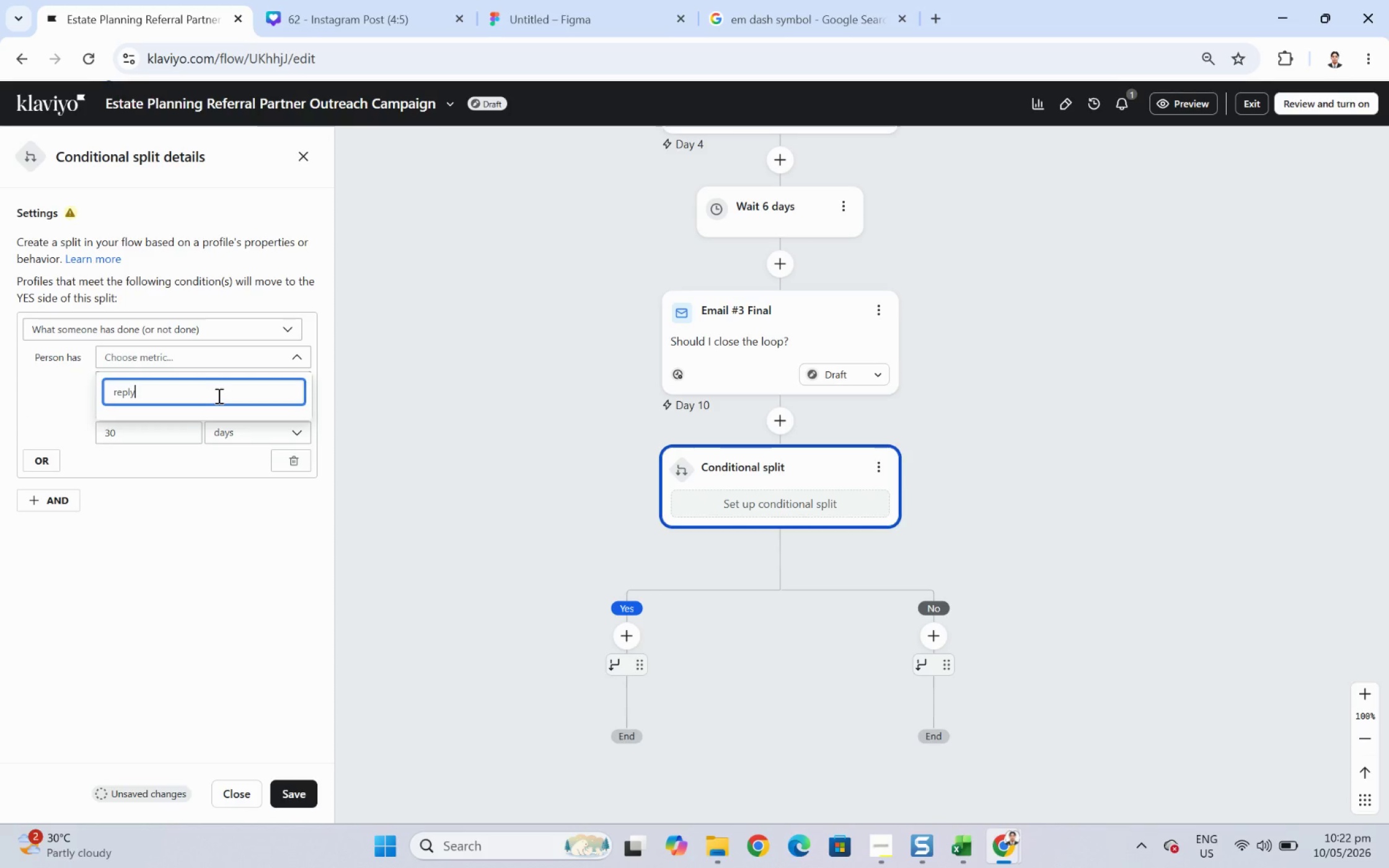 
key(Backspace)
 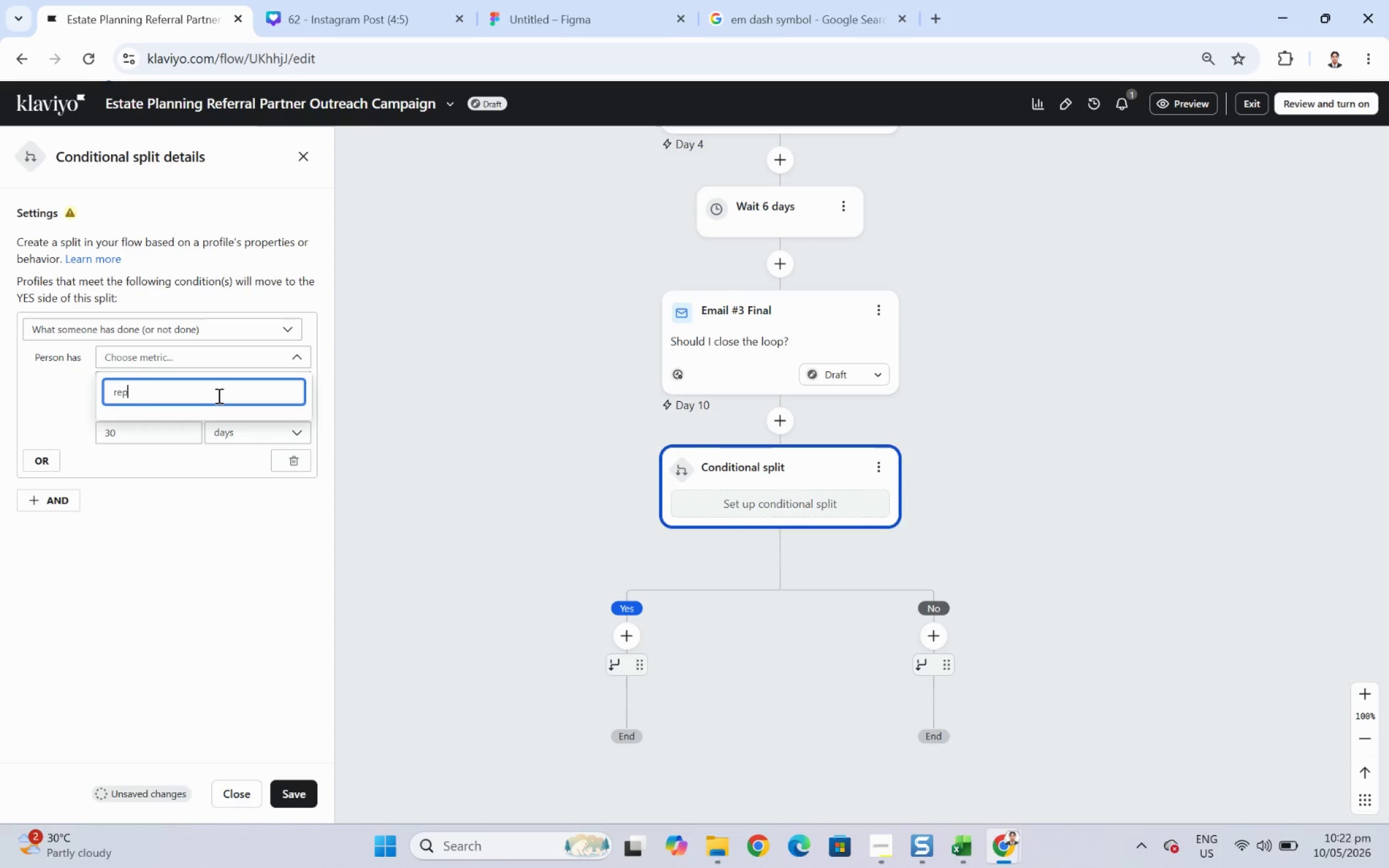 
key(Backspace)
 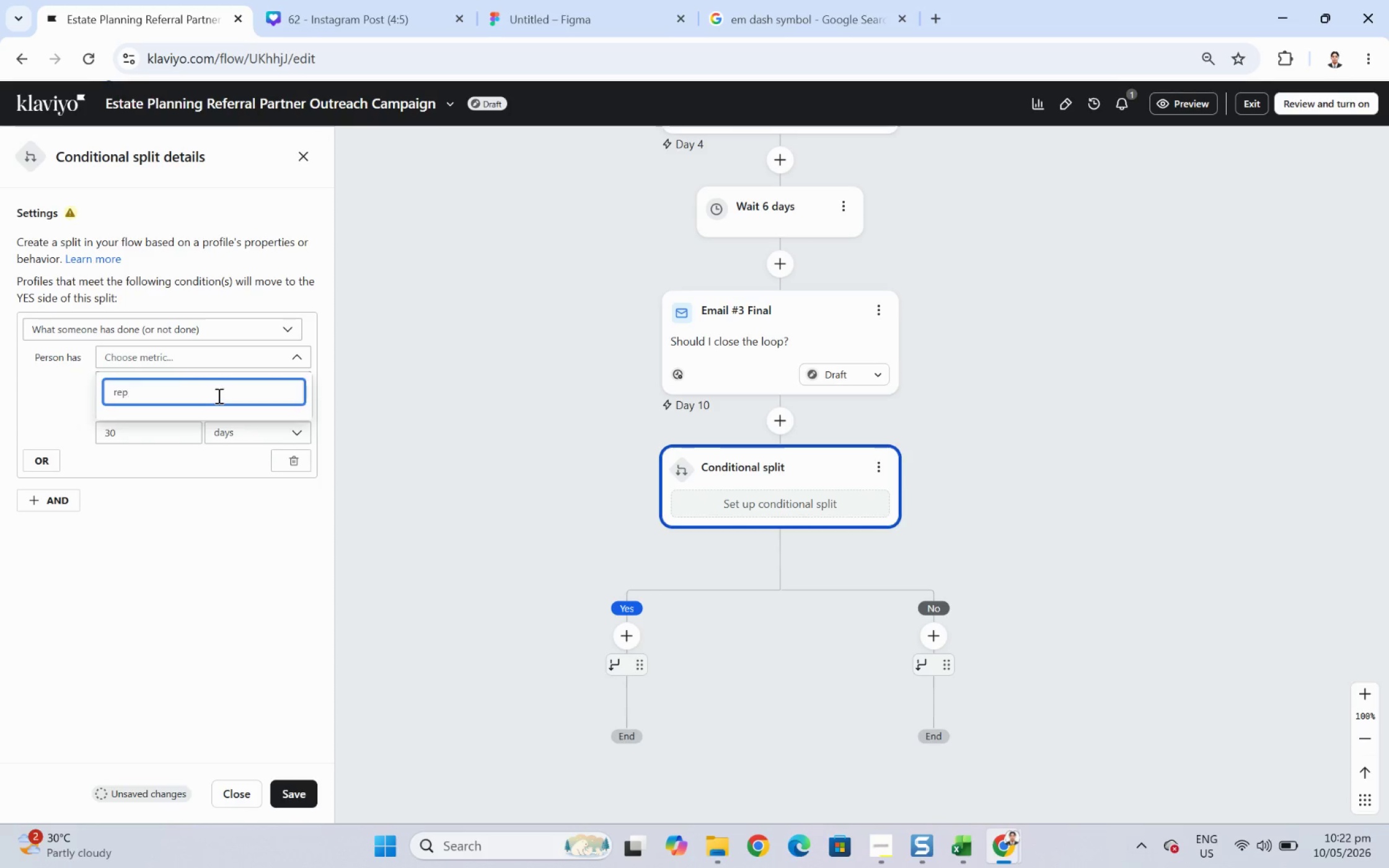 
key(Backspace)
 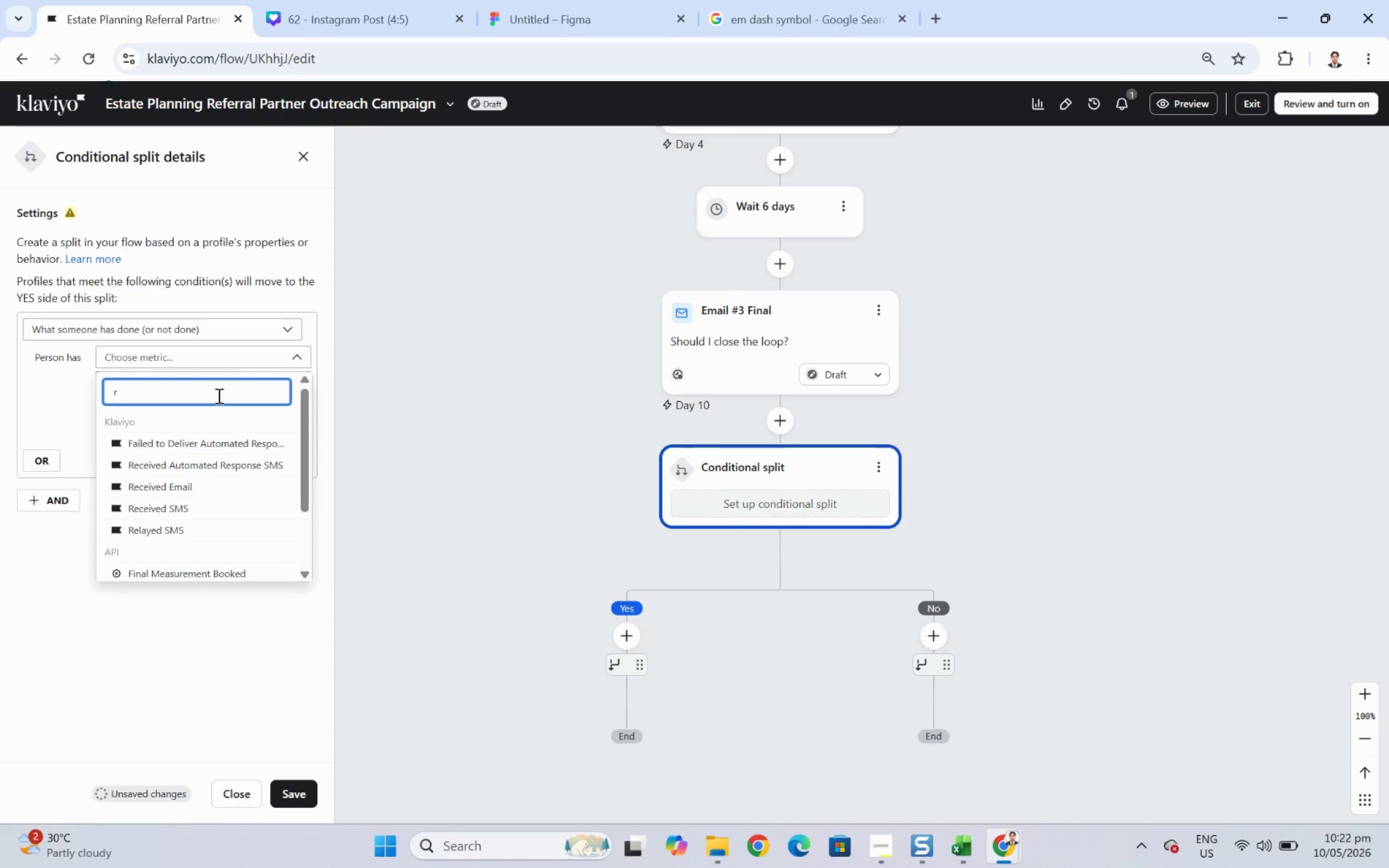 
key(Backspace)
 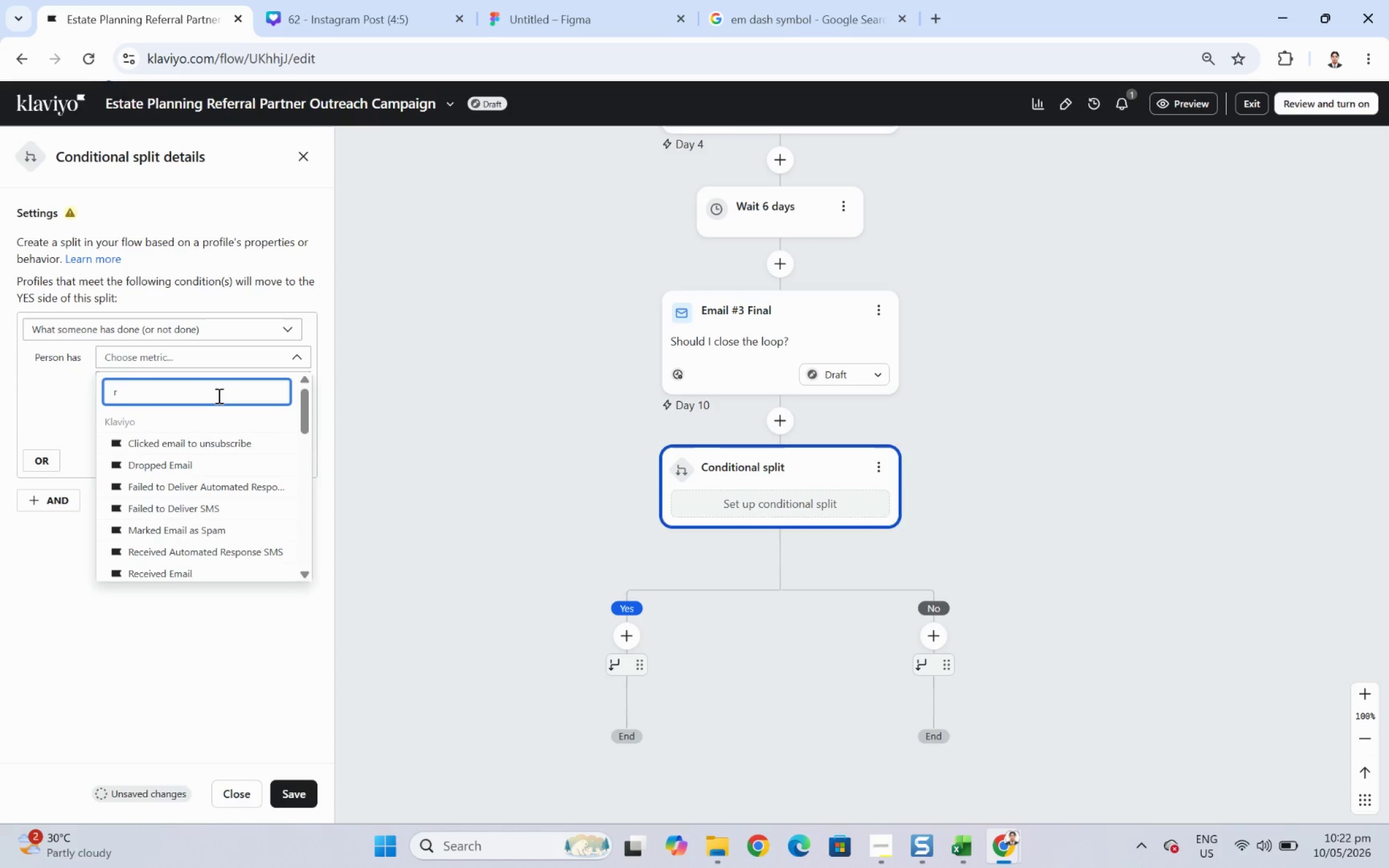 
key(Backspace)
 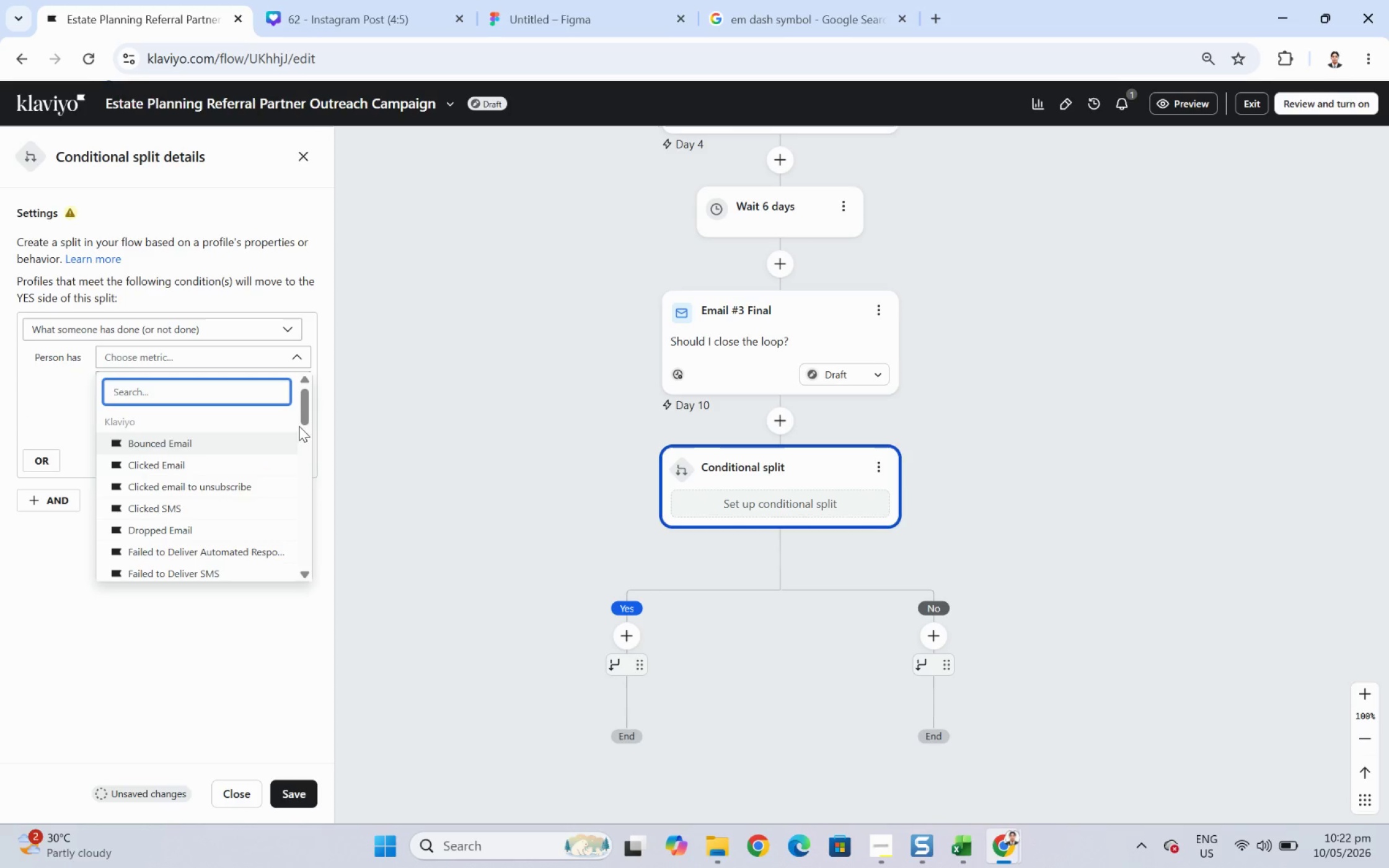 
left_click_drag(start_coordinate=[306, 411], to_coordinate=[307, 460])
 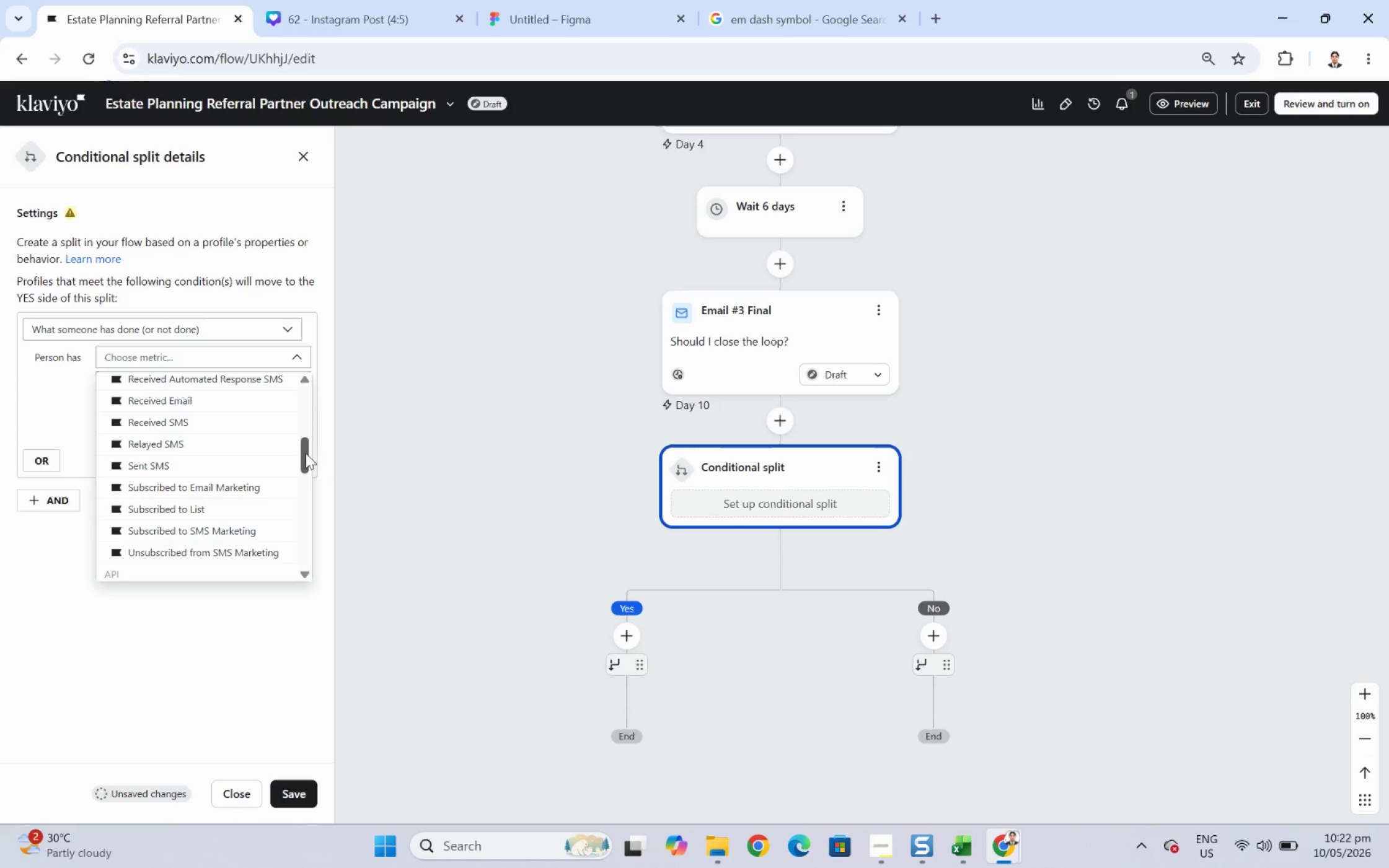 
left_click_drag(start_coordinate=[304, 452], to_coordinate=[302, 486])
 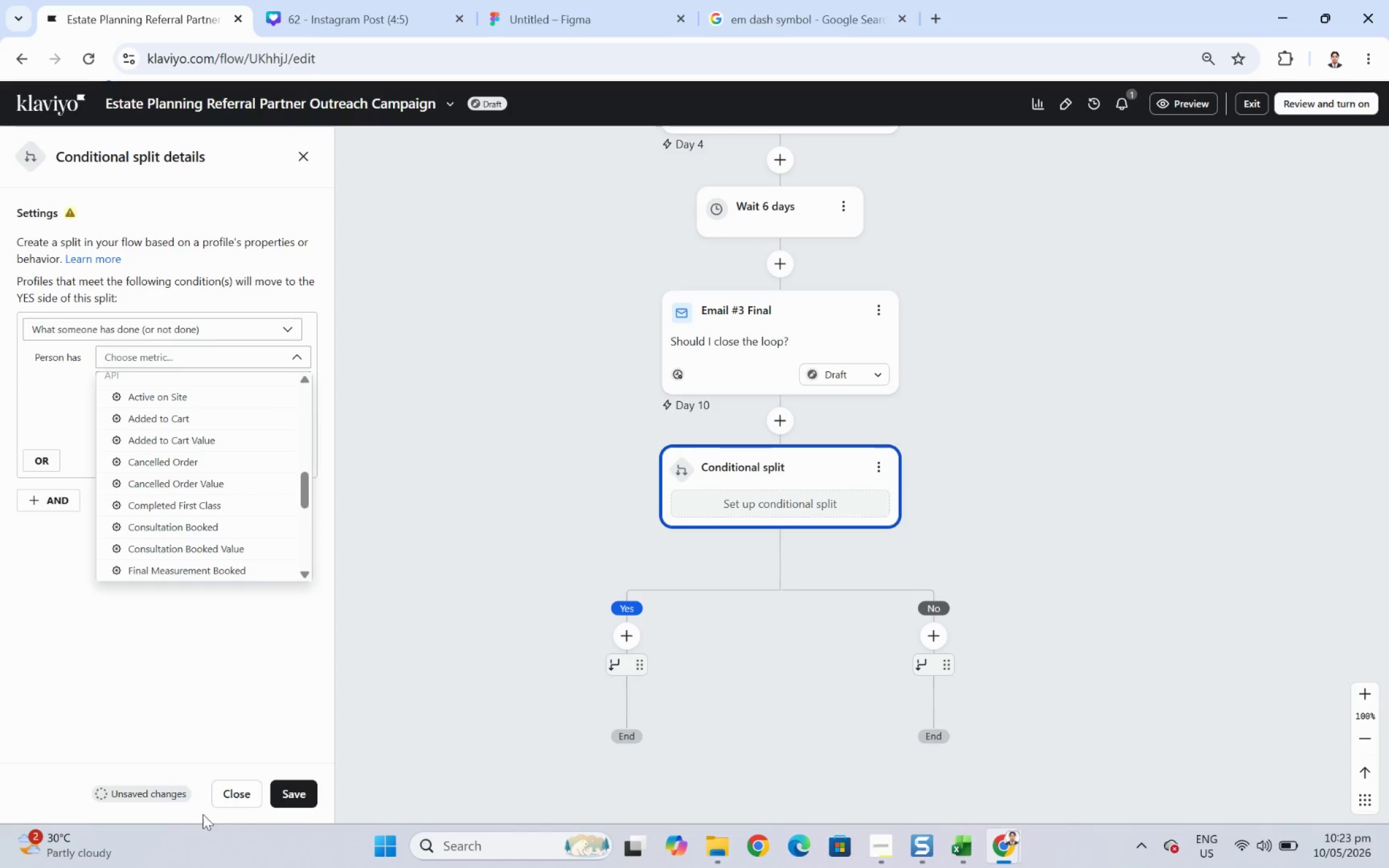 
left_click([232, 787])
 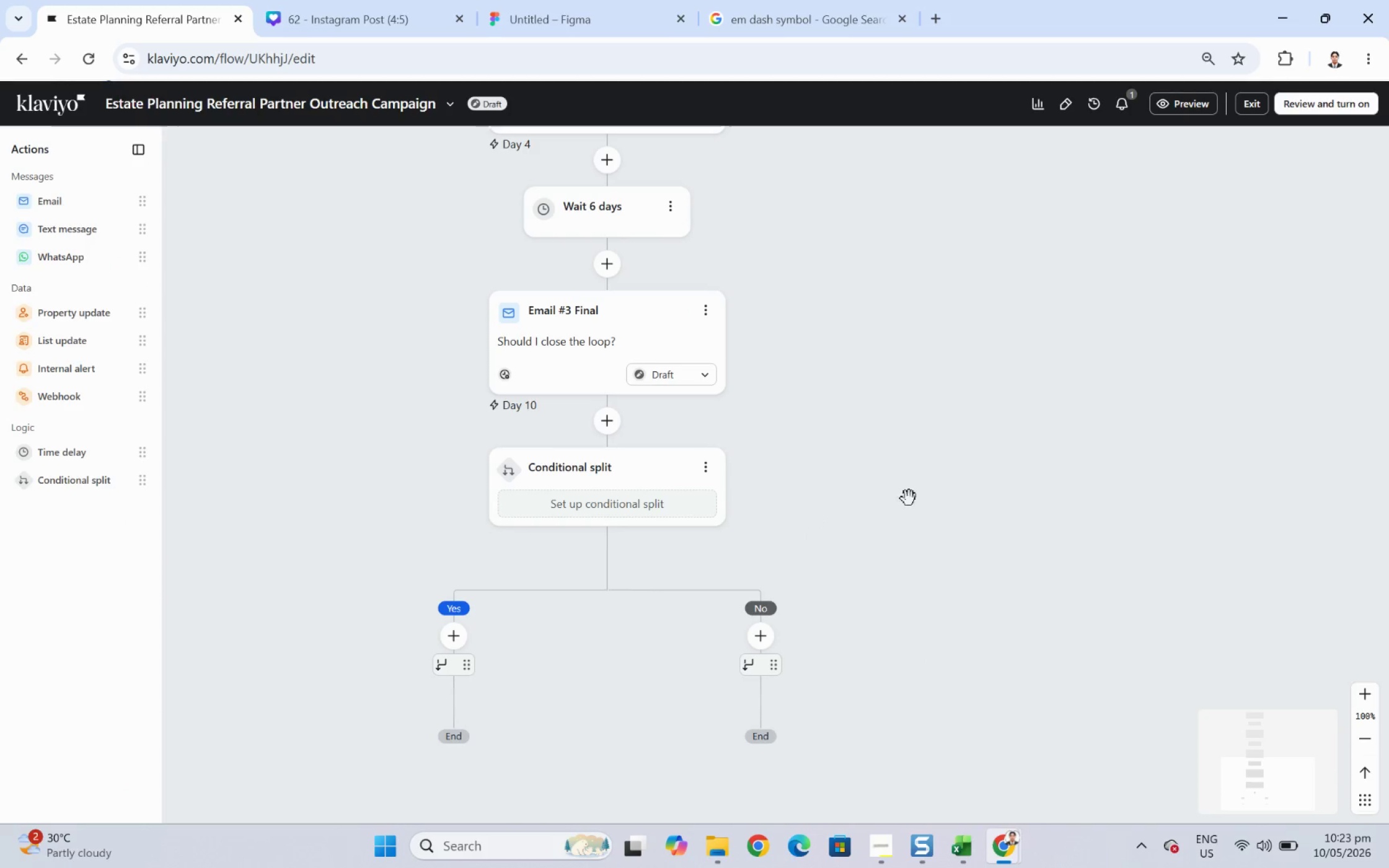 
left_click_drag(start_coordinate=[921, 492], to_coordinate=[1057, 533])
 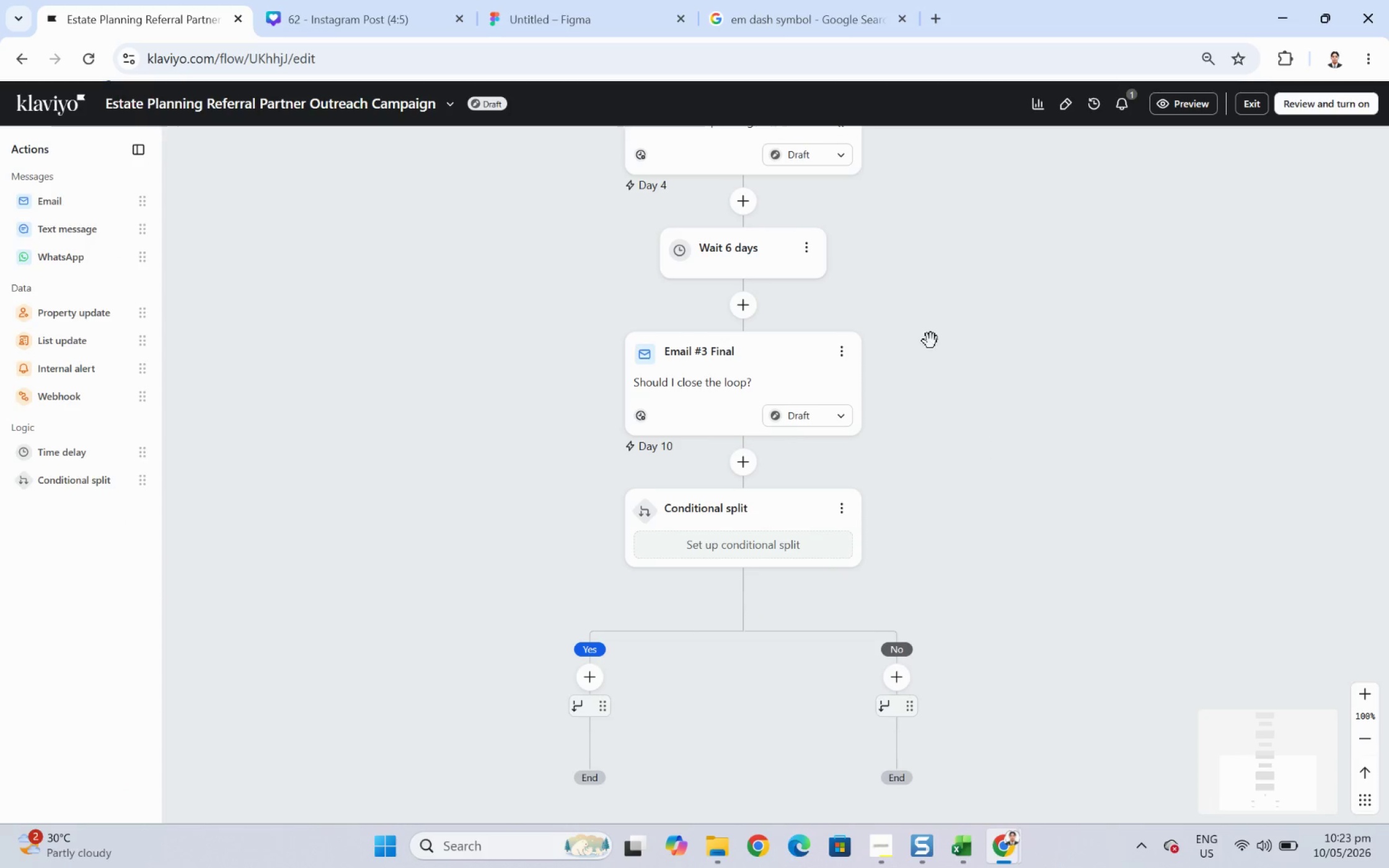 
left_click_drag(start_coordinate=[930, 341], to_coordinate=[944, 394])
 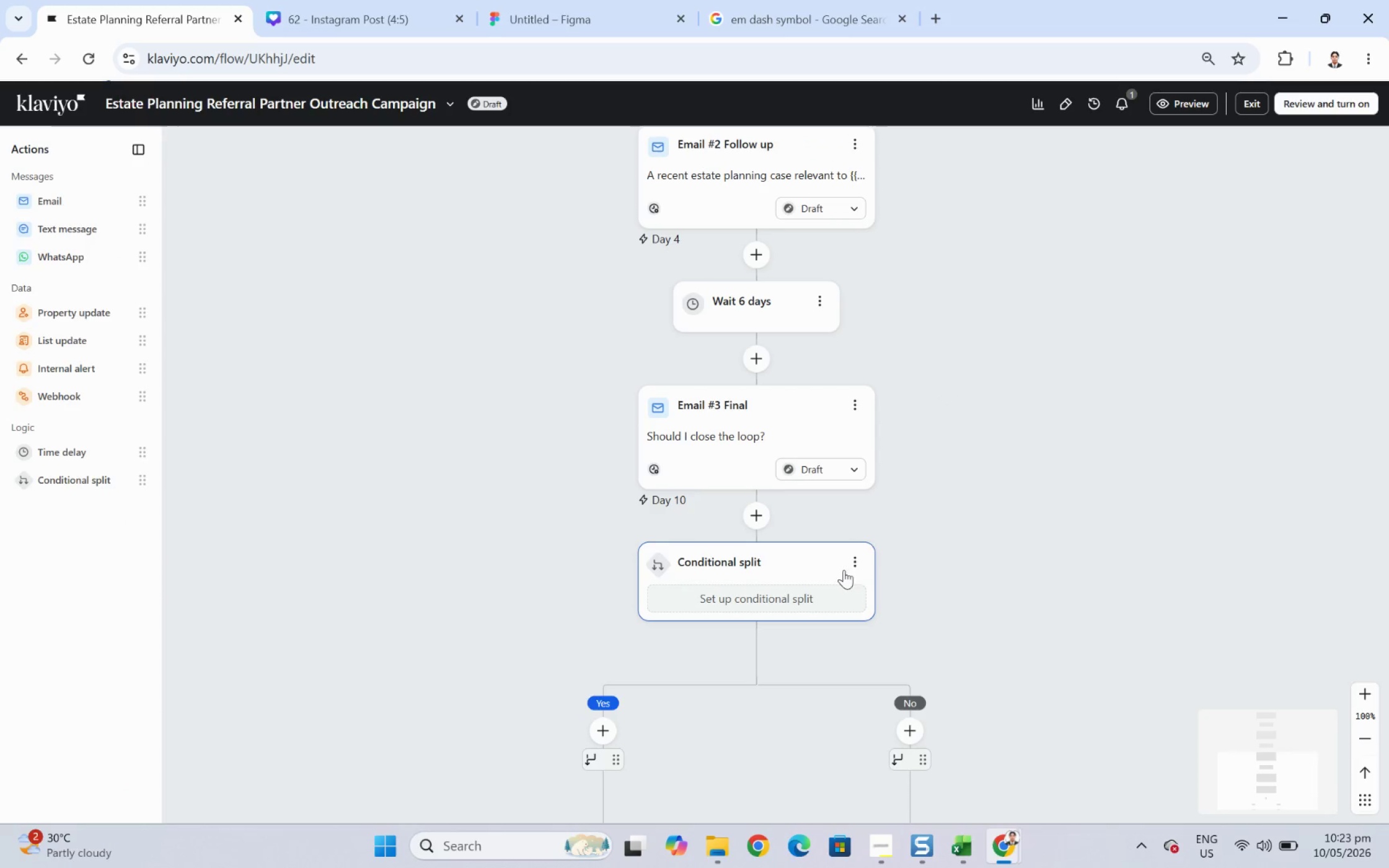 
left_click([850, 561])
 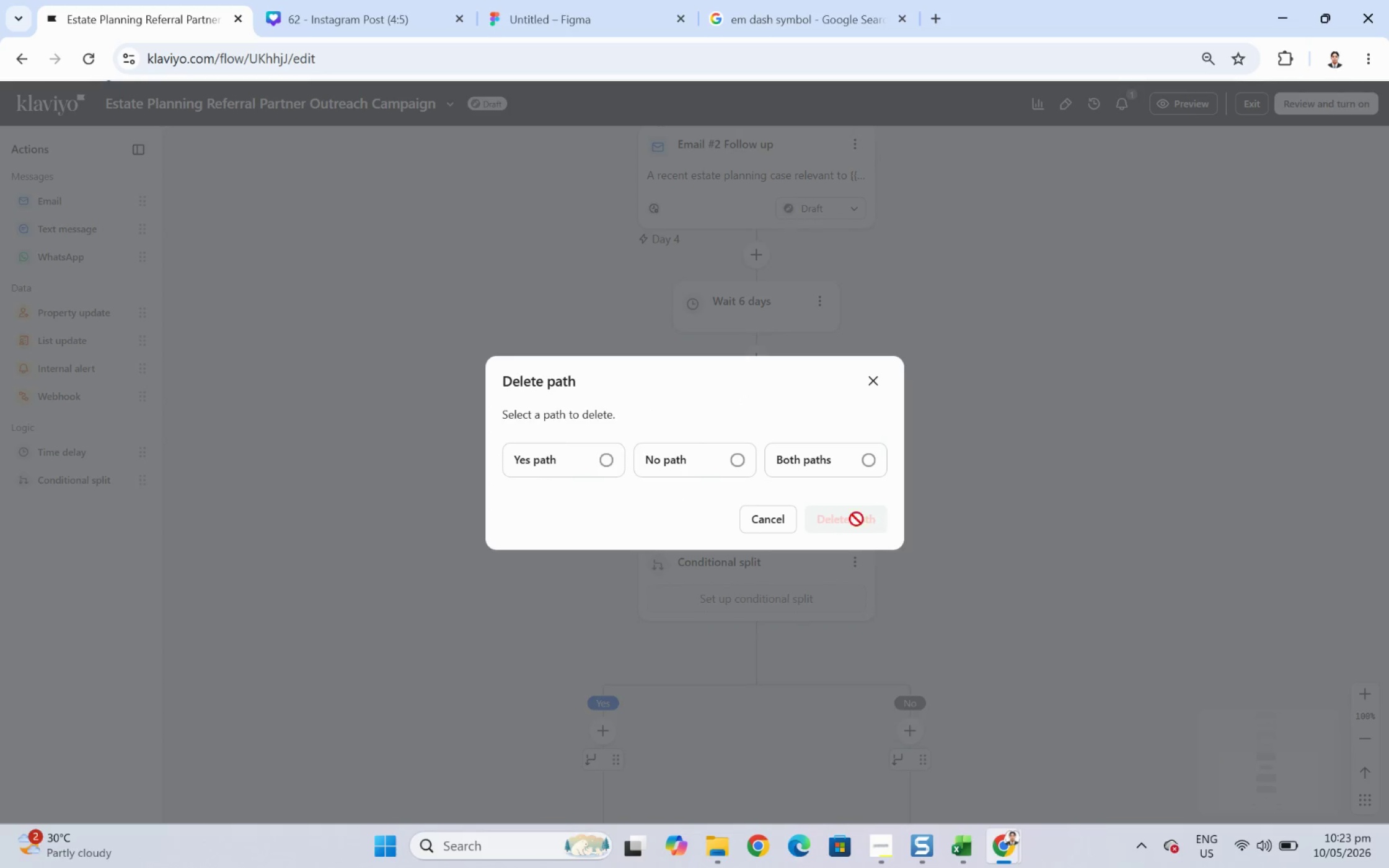 
left_click([851, 464])
 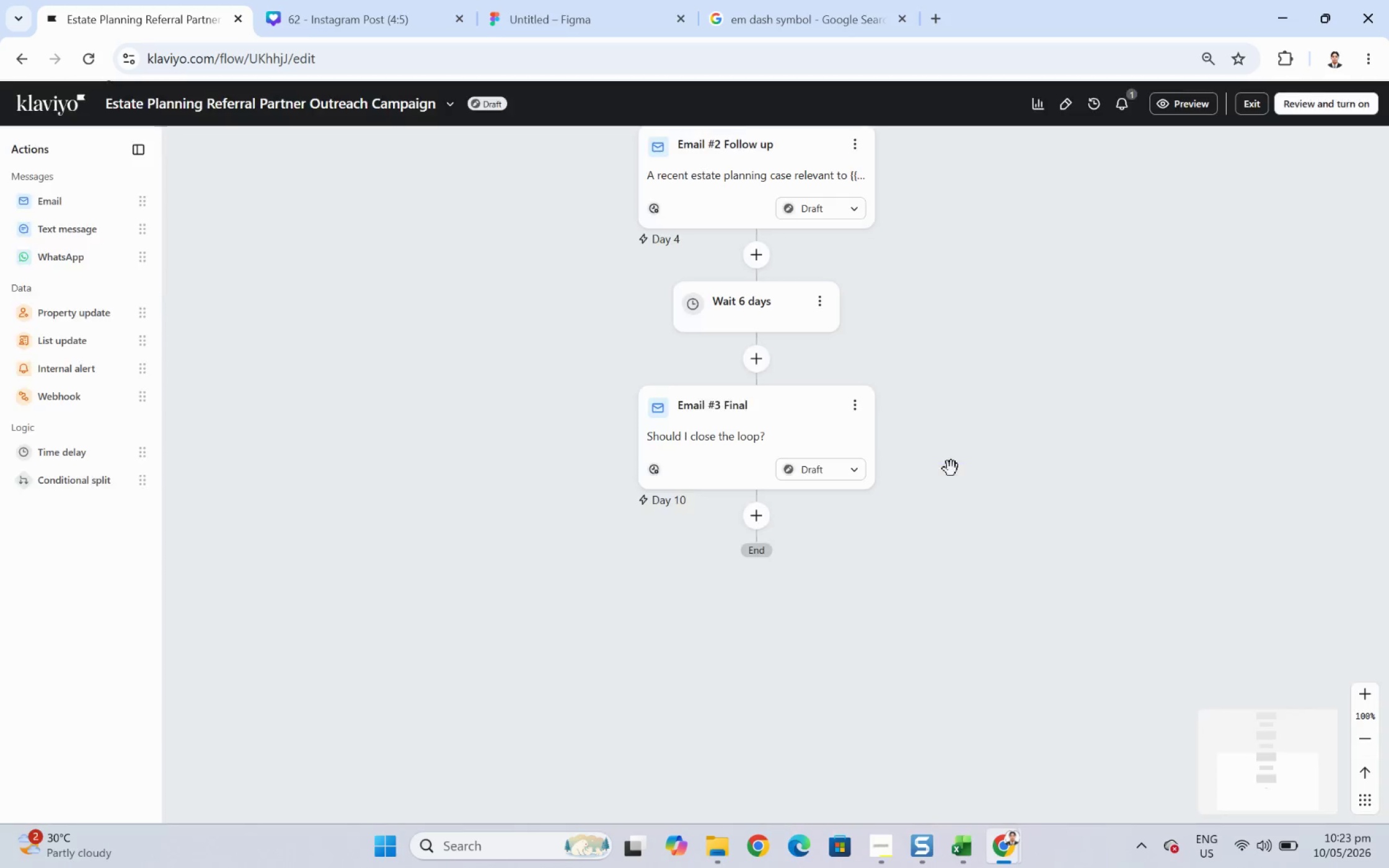 
left_click_drag(start_coordinate=[998, 378], to_coordinate=[1010, 523])
 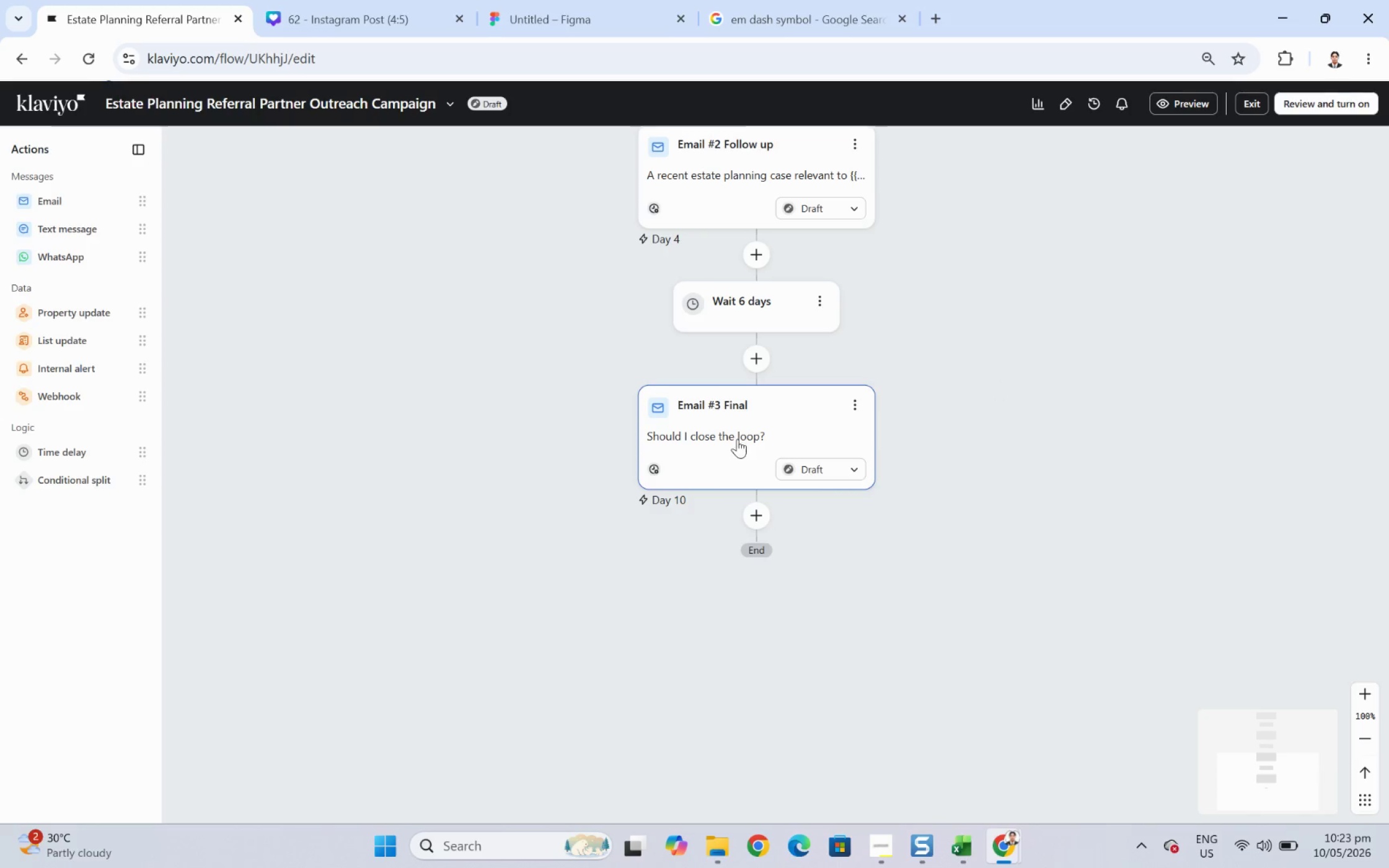 
left_click([734, 432])
 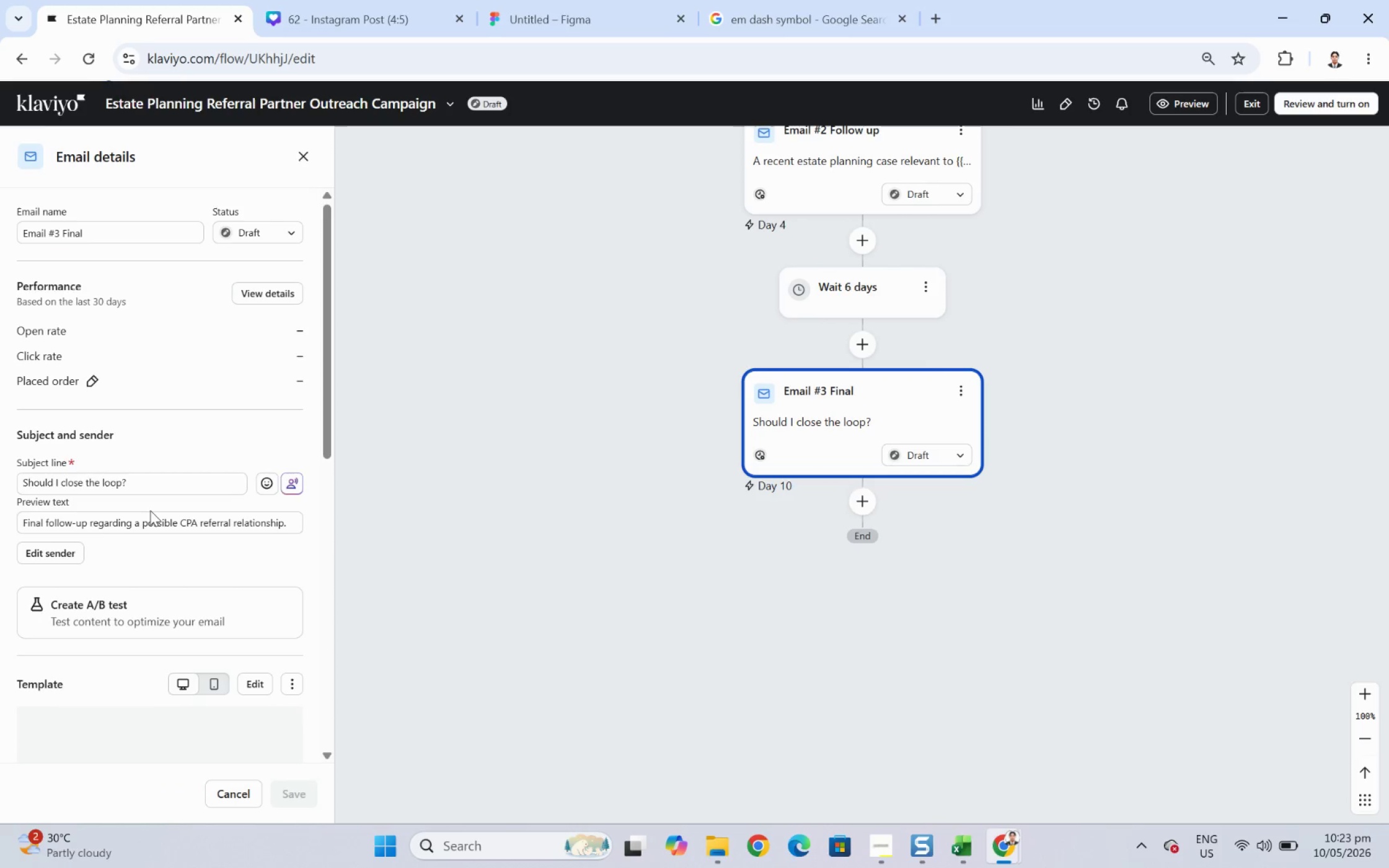 
scroll: coordinate [175, 514], scroll_direction: down, amount: 10.0
 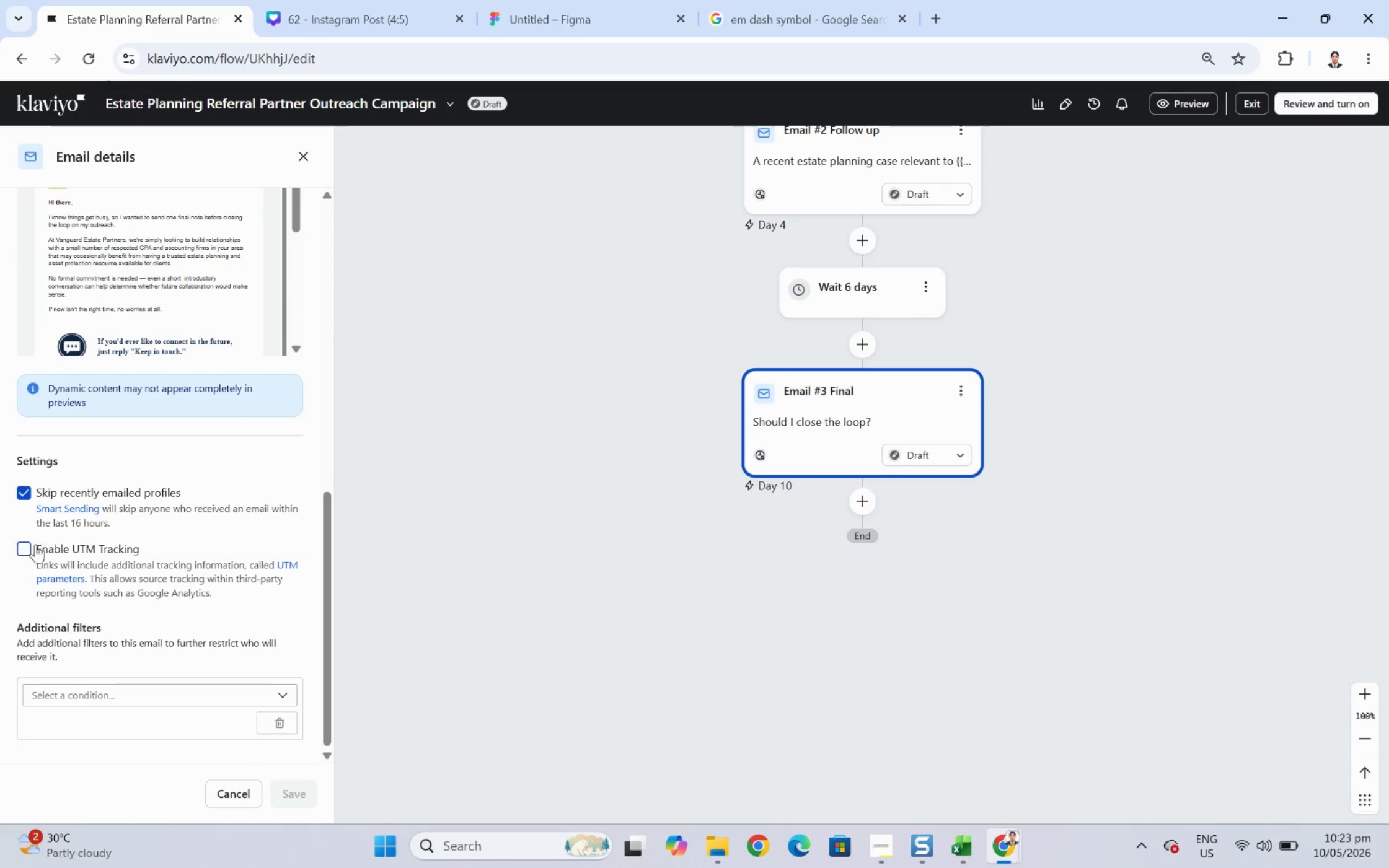 
left_click([28, 545])
 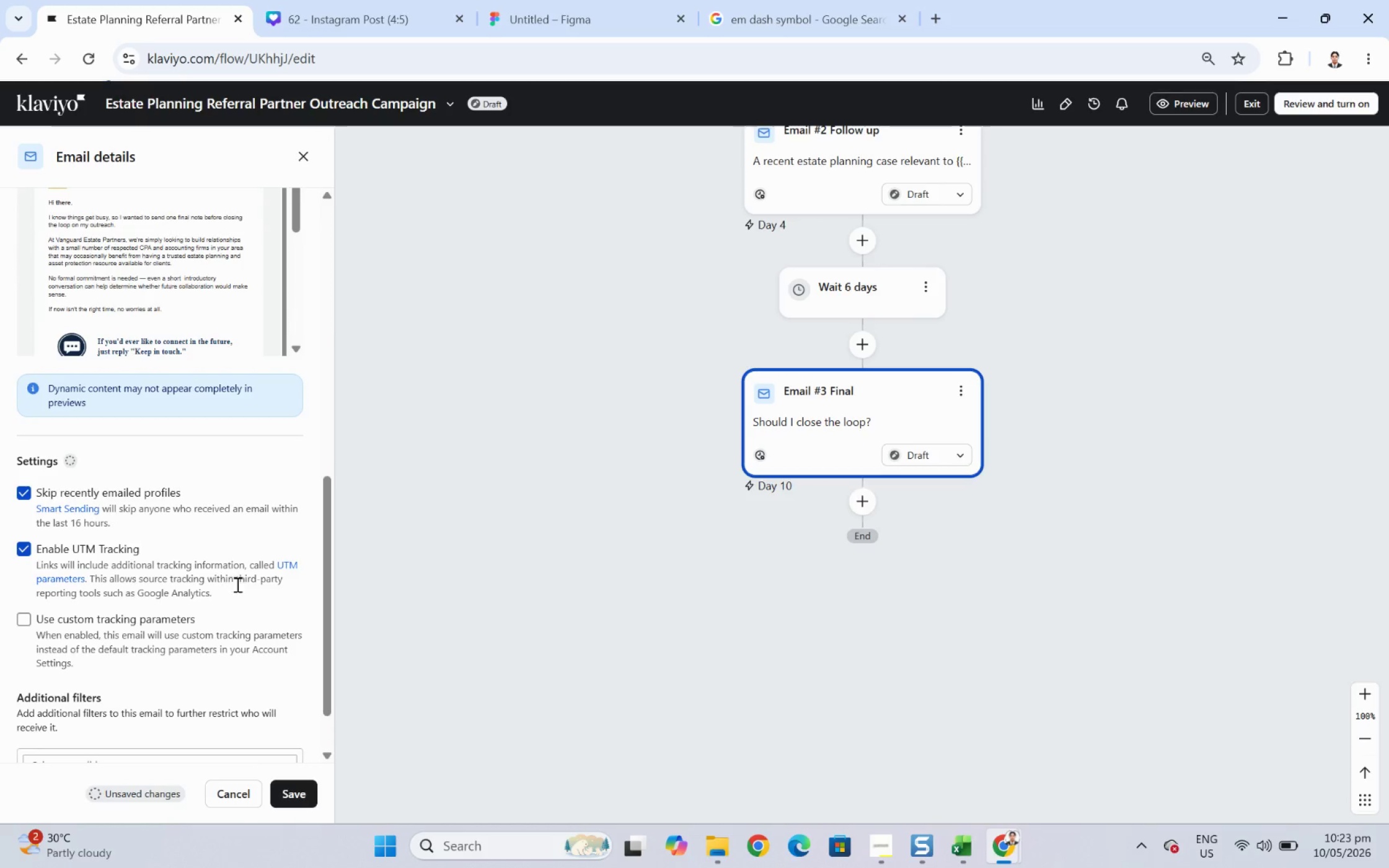 
scroll: coordinate [266, 568], scroll_direction: up, amount: 5.0
 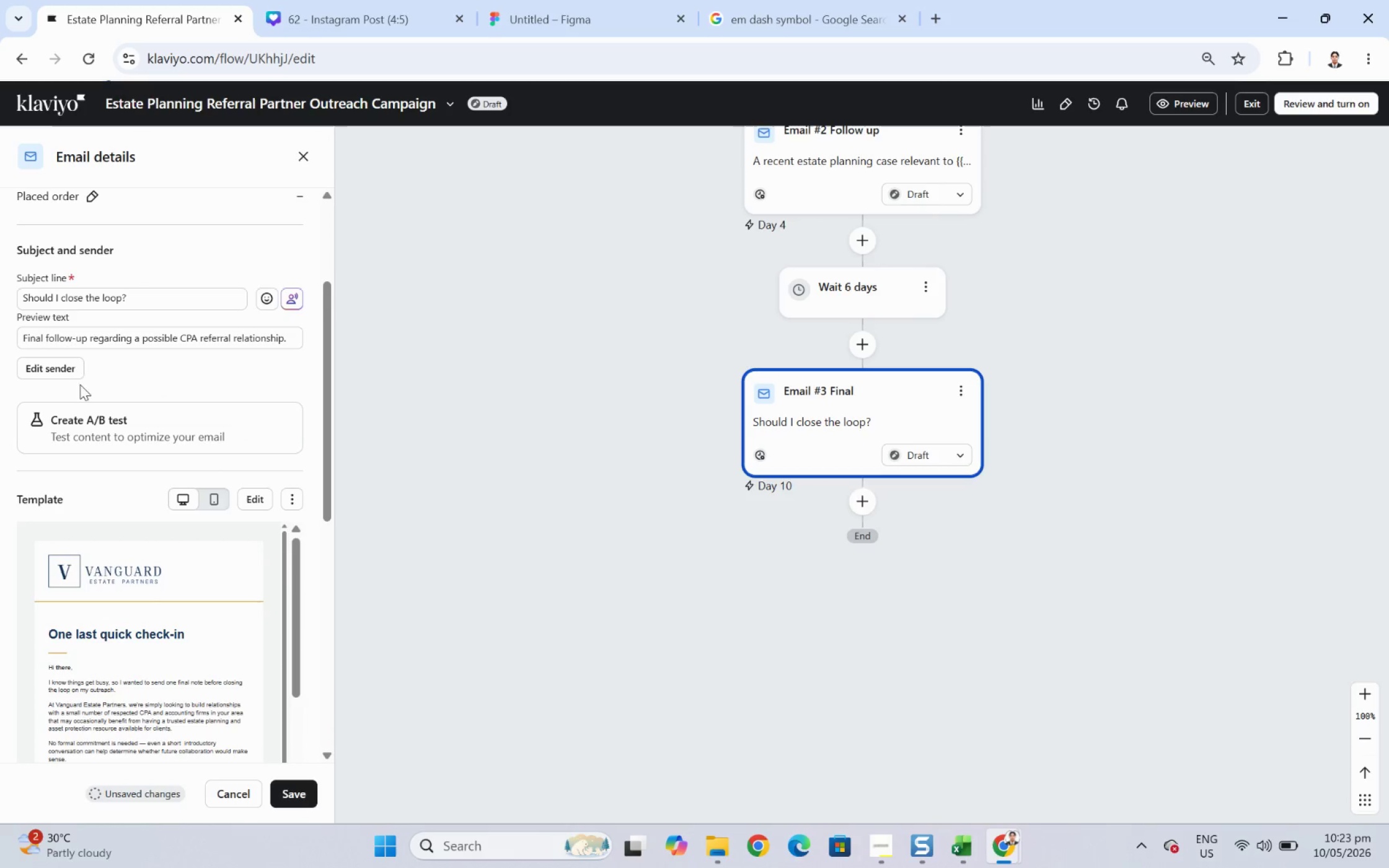 
left_click([60, 367])
 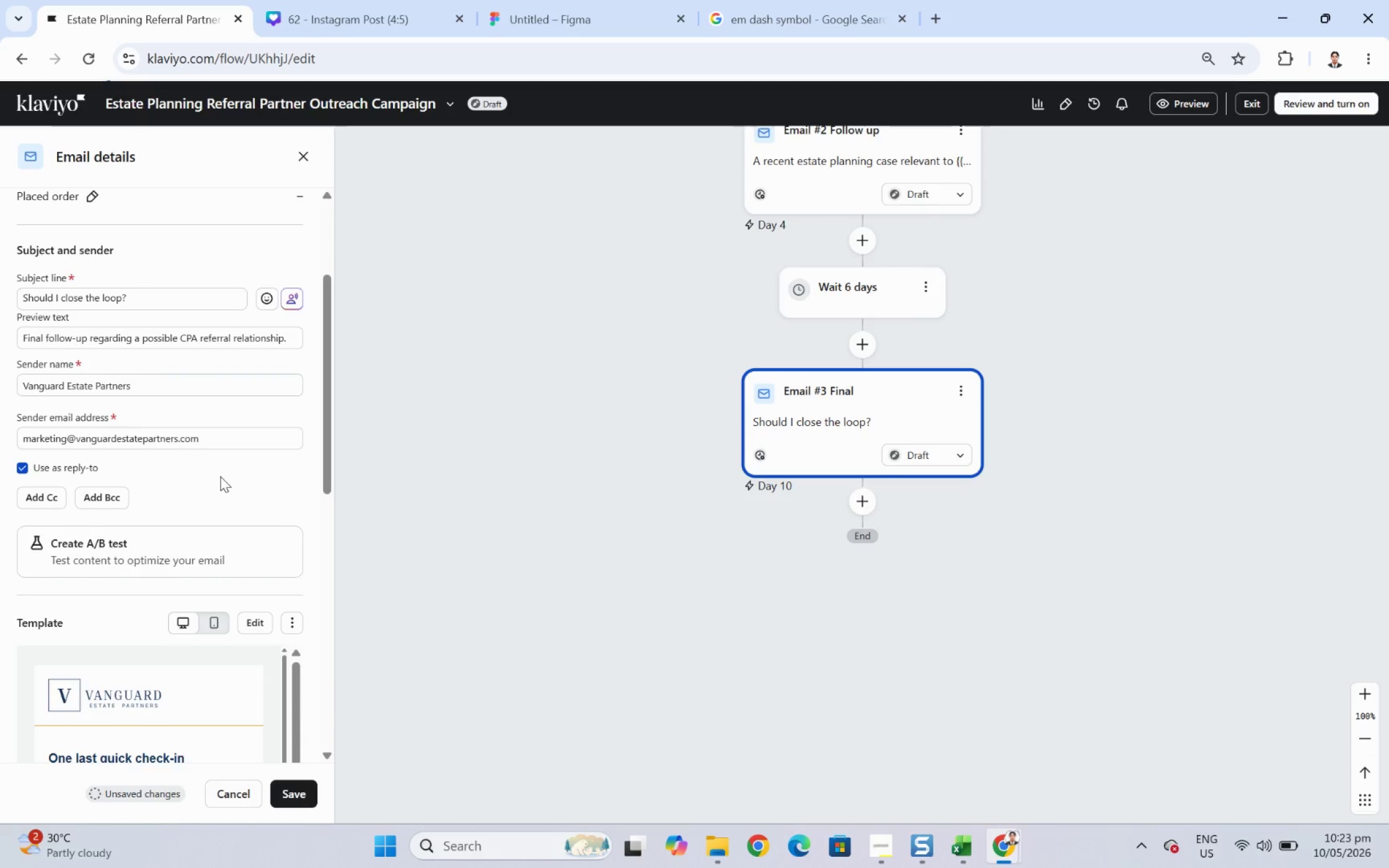 
scroll: coordinate [227, 477], scroll_direction: down, amount: 1.0
 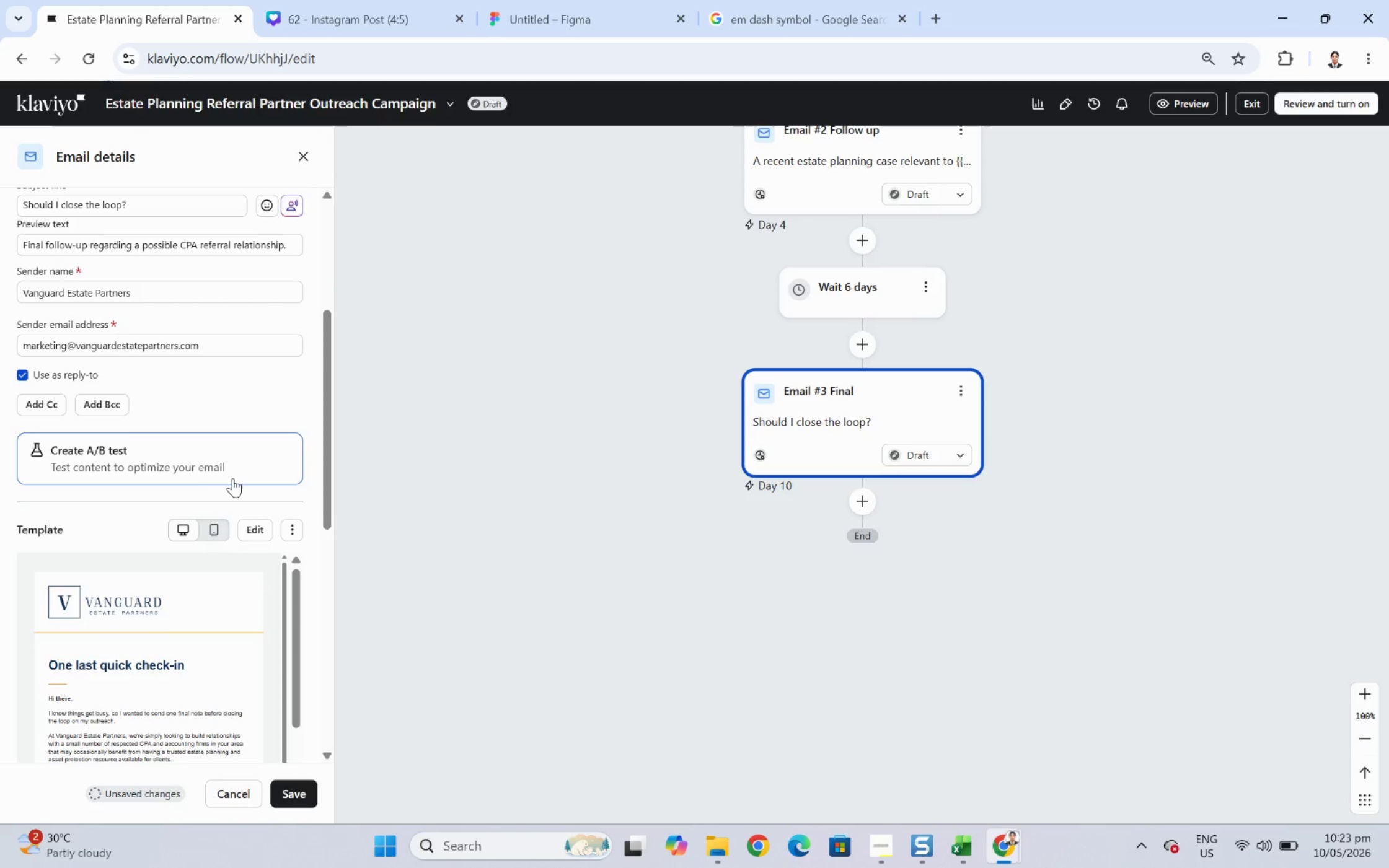 
scroll: coordinate [257, 471], scroll_direction: up, amount: 4.0
 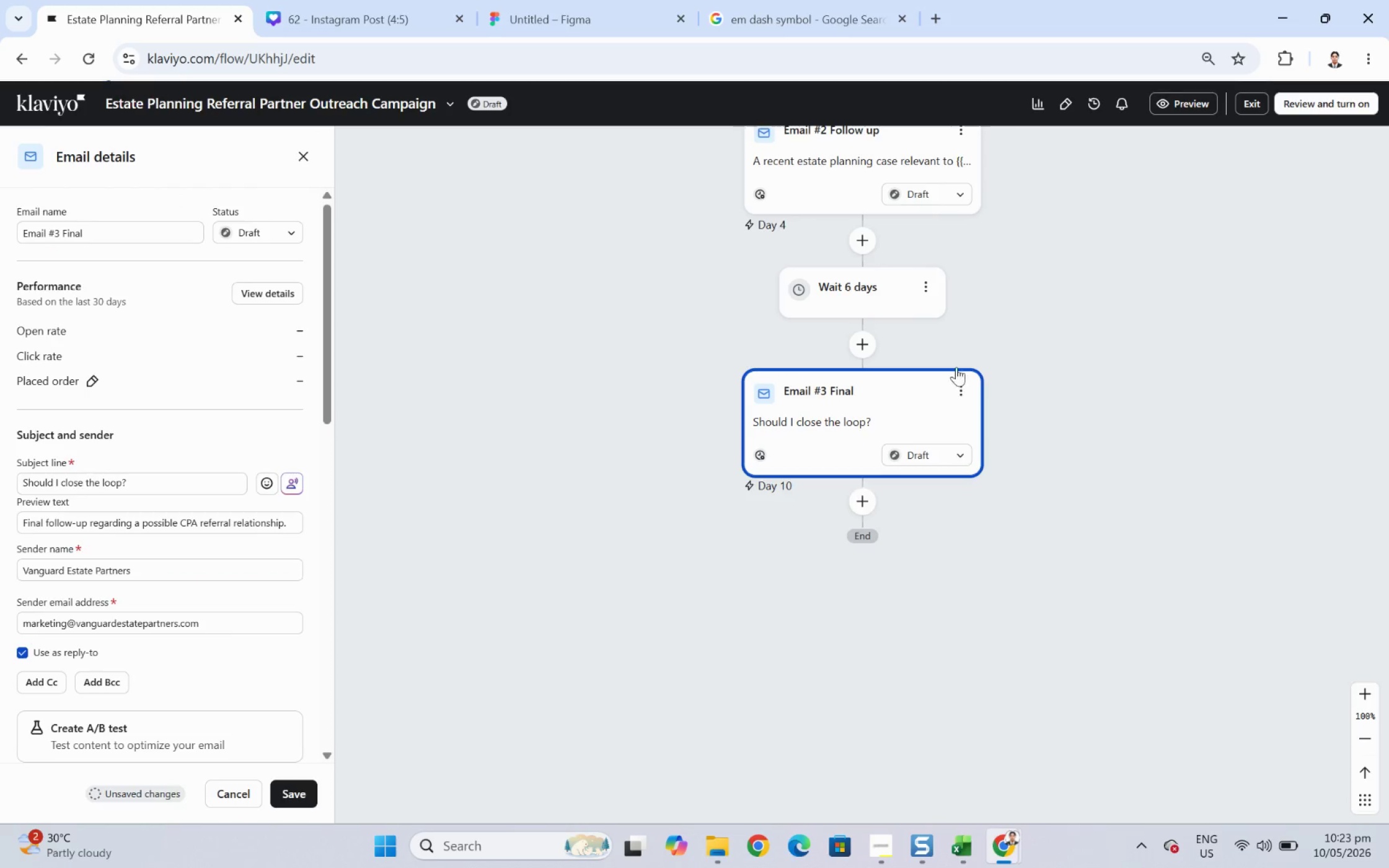 
left_click_drag(start_coordinate=[1061, 339], to_coordinate=[1074, 513])
 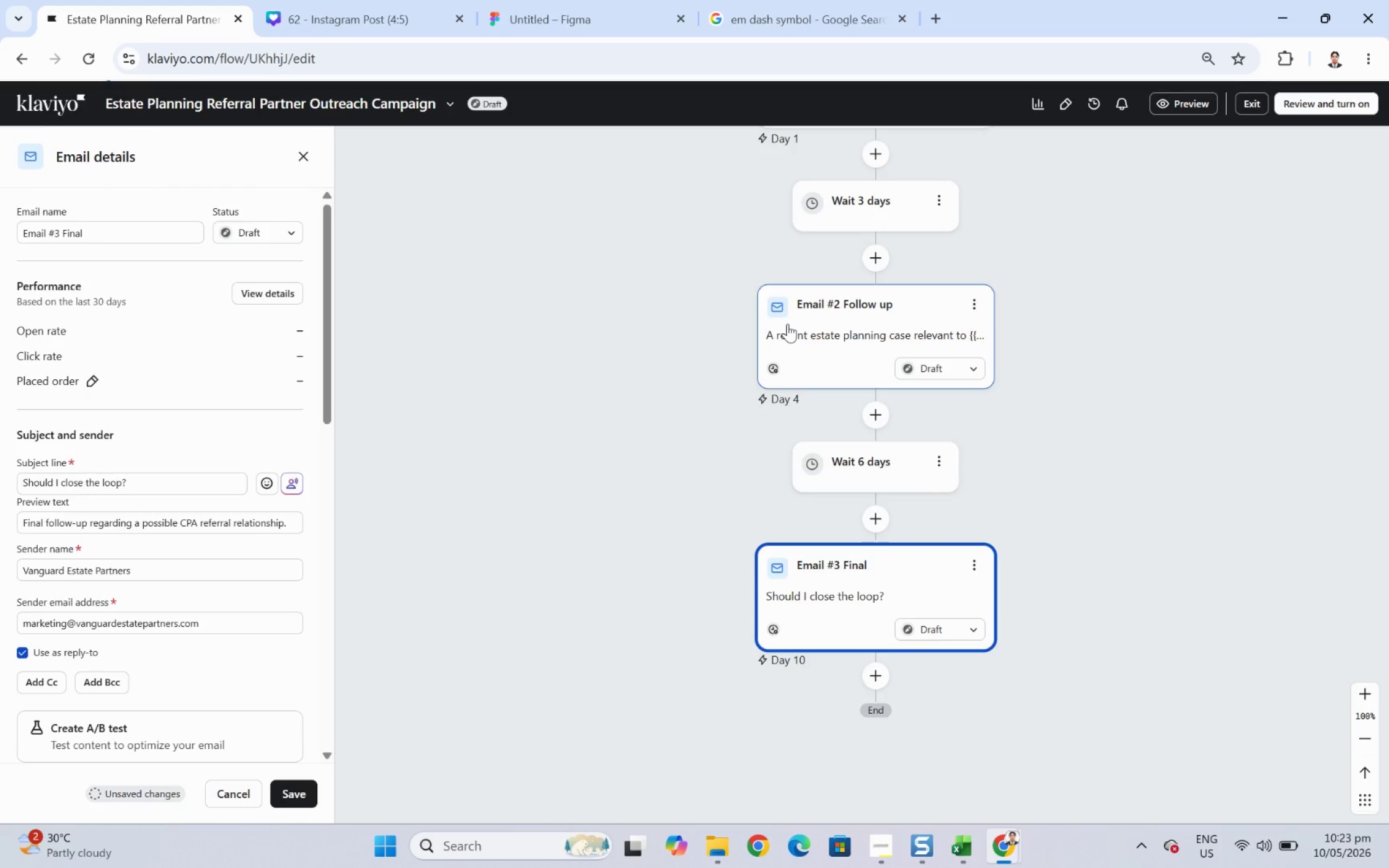 
left_click([787, 323])
 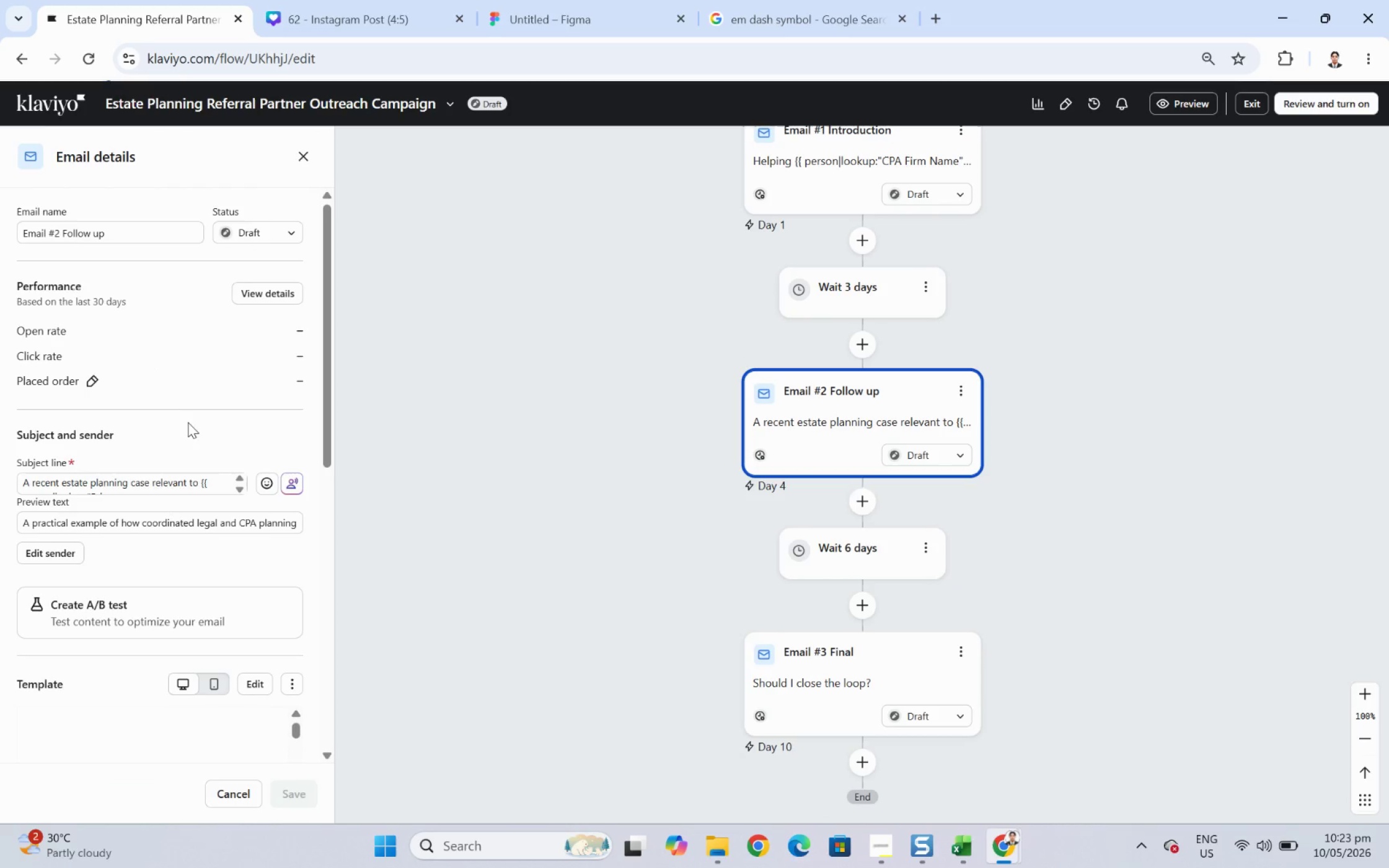 
scroll: coordinate [192, 433], scroll_direction: down, amount: 4.0
 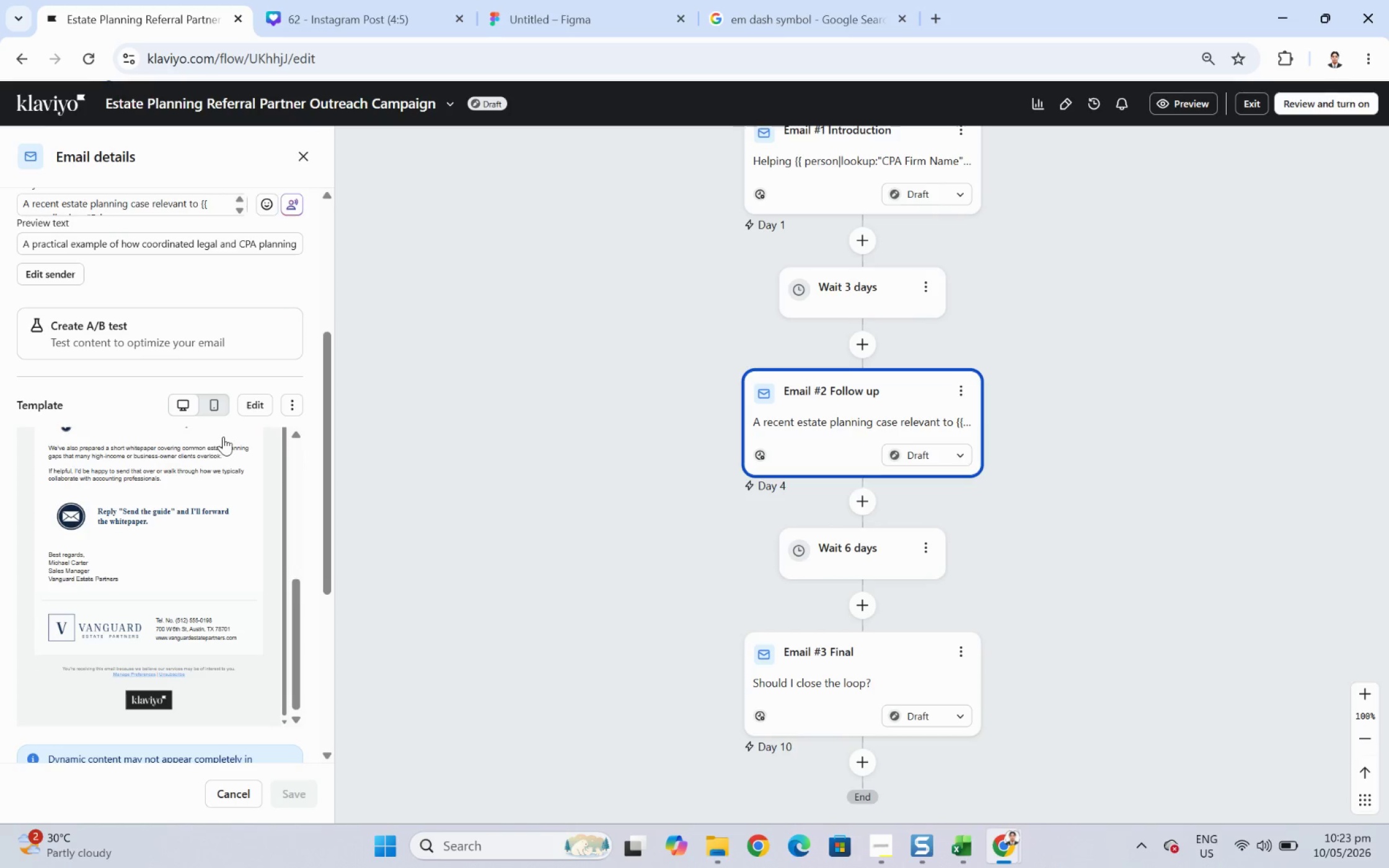 
scroll: coordinate [228, 437], scroll_direction: up, amount: 3.0
 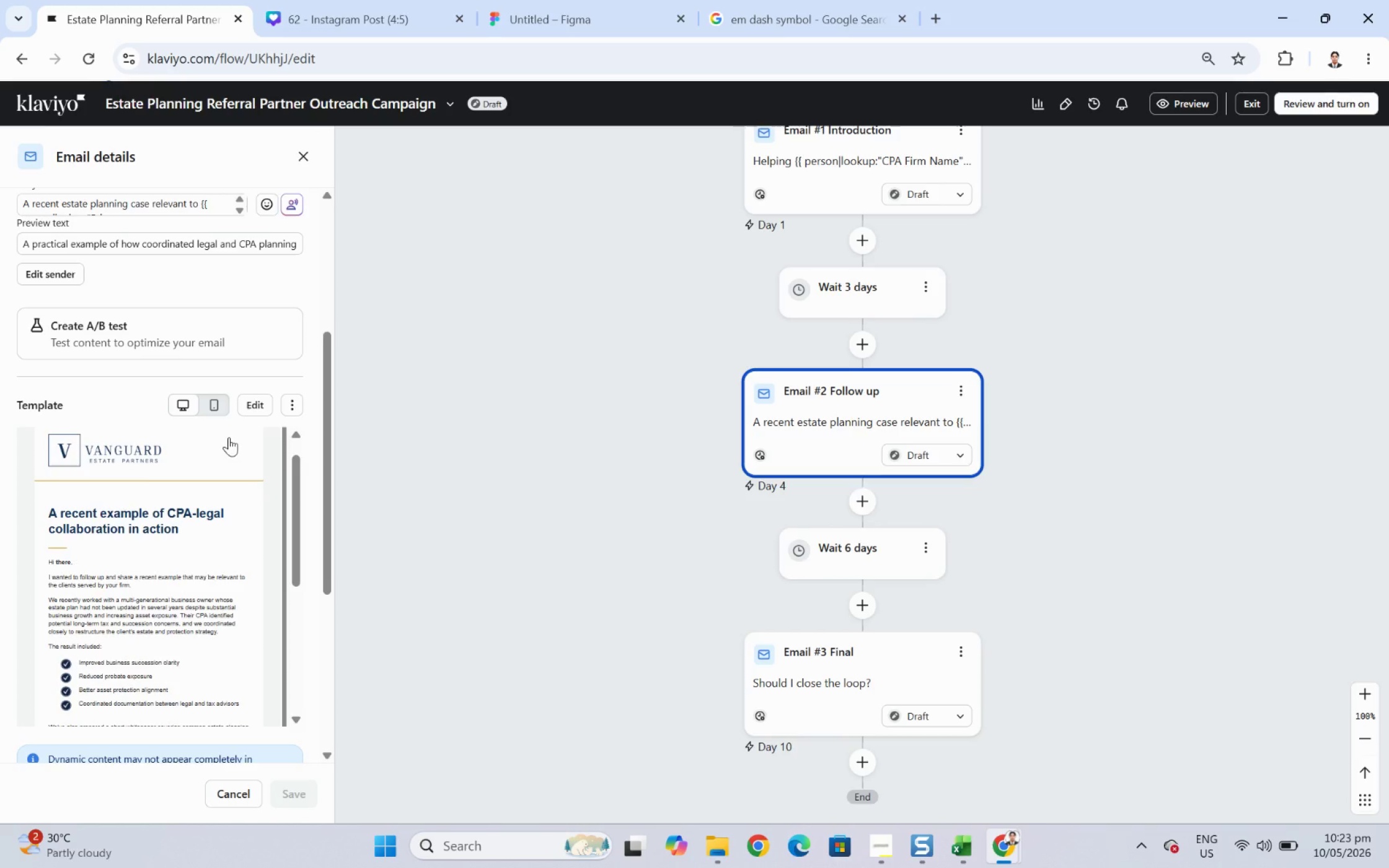 
scroll: coordinate [229, 440], scroll_direction: down, amount: 4.0
 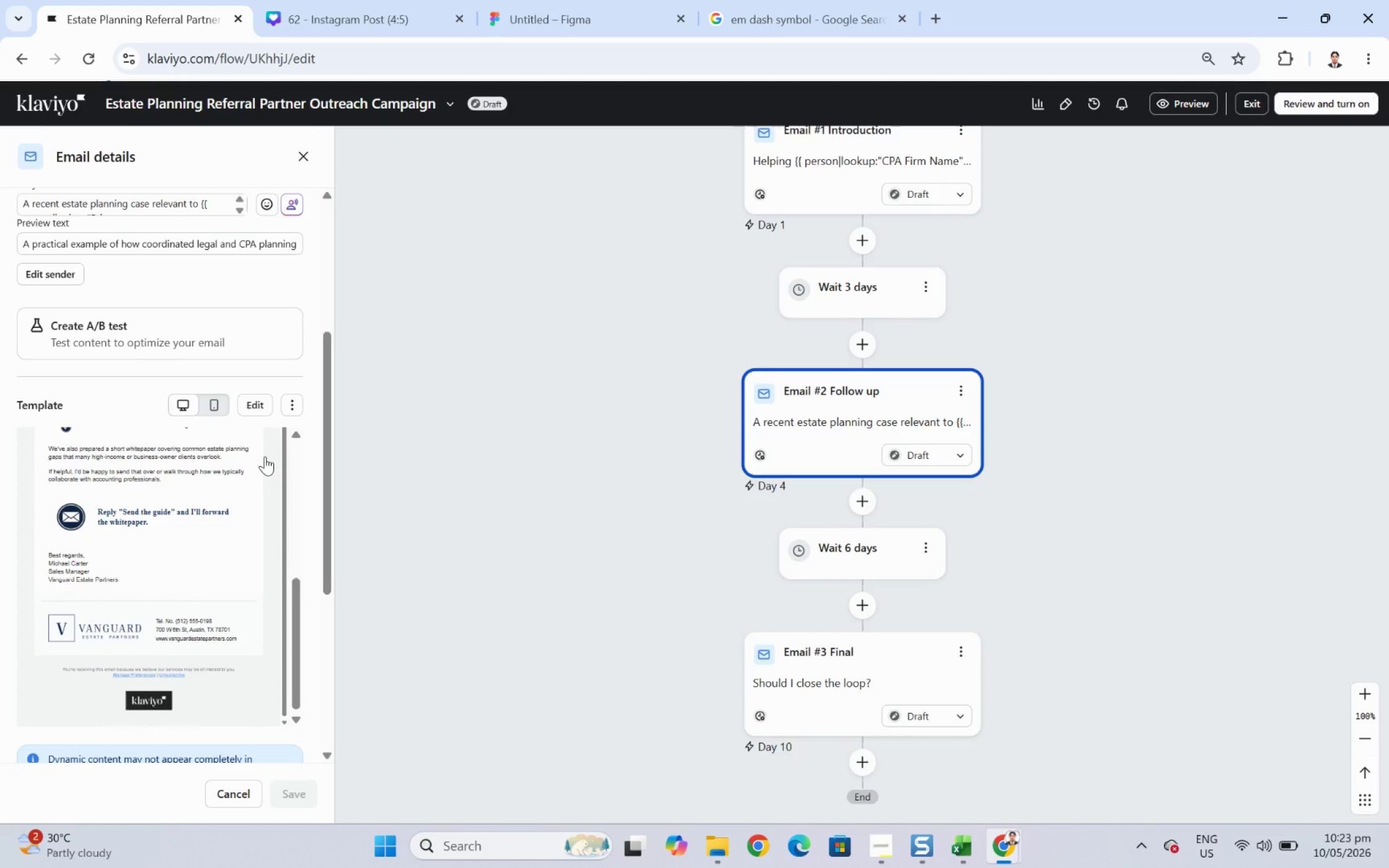 
wait(25.14)
 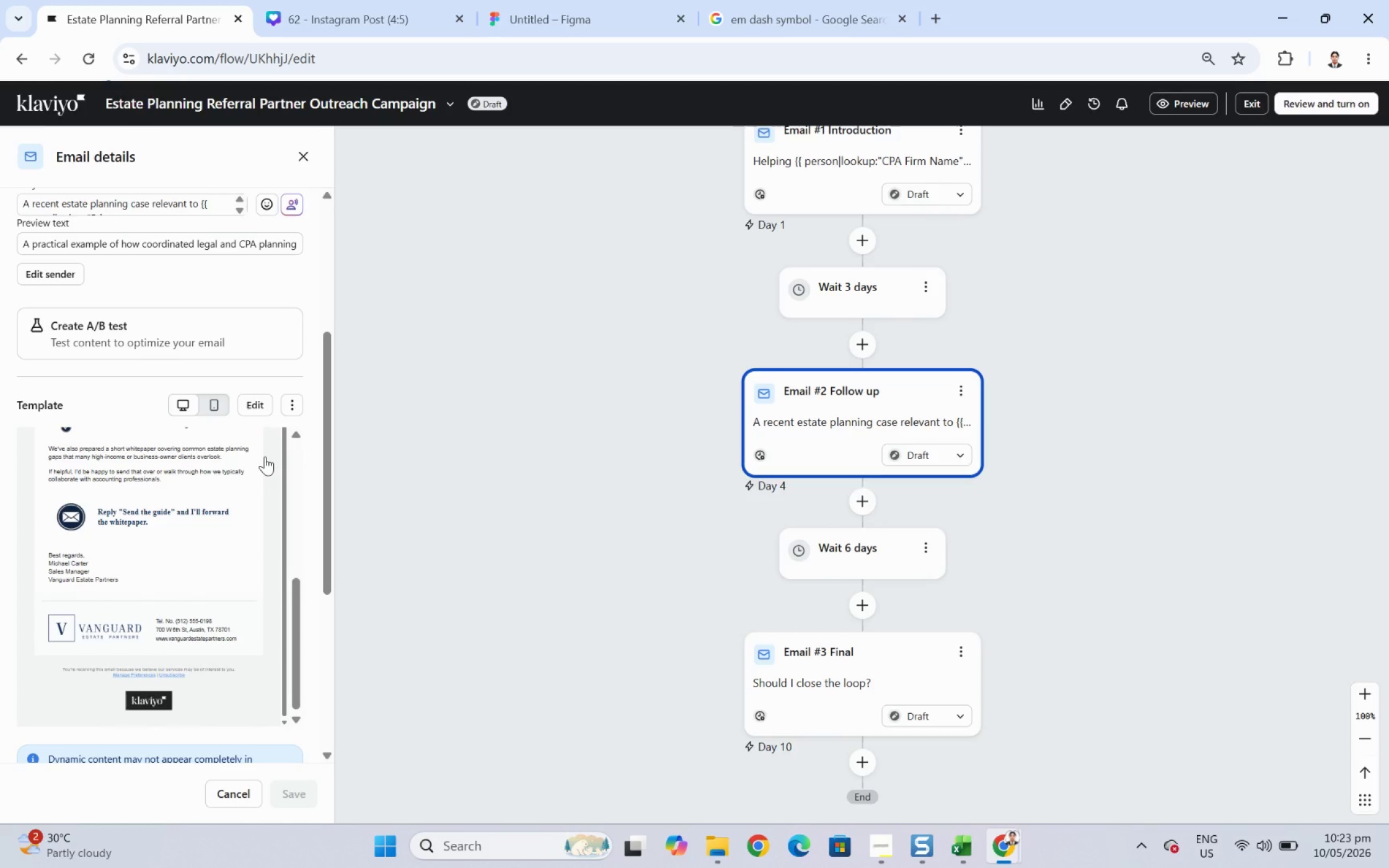 
left_click([262, 409])
 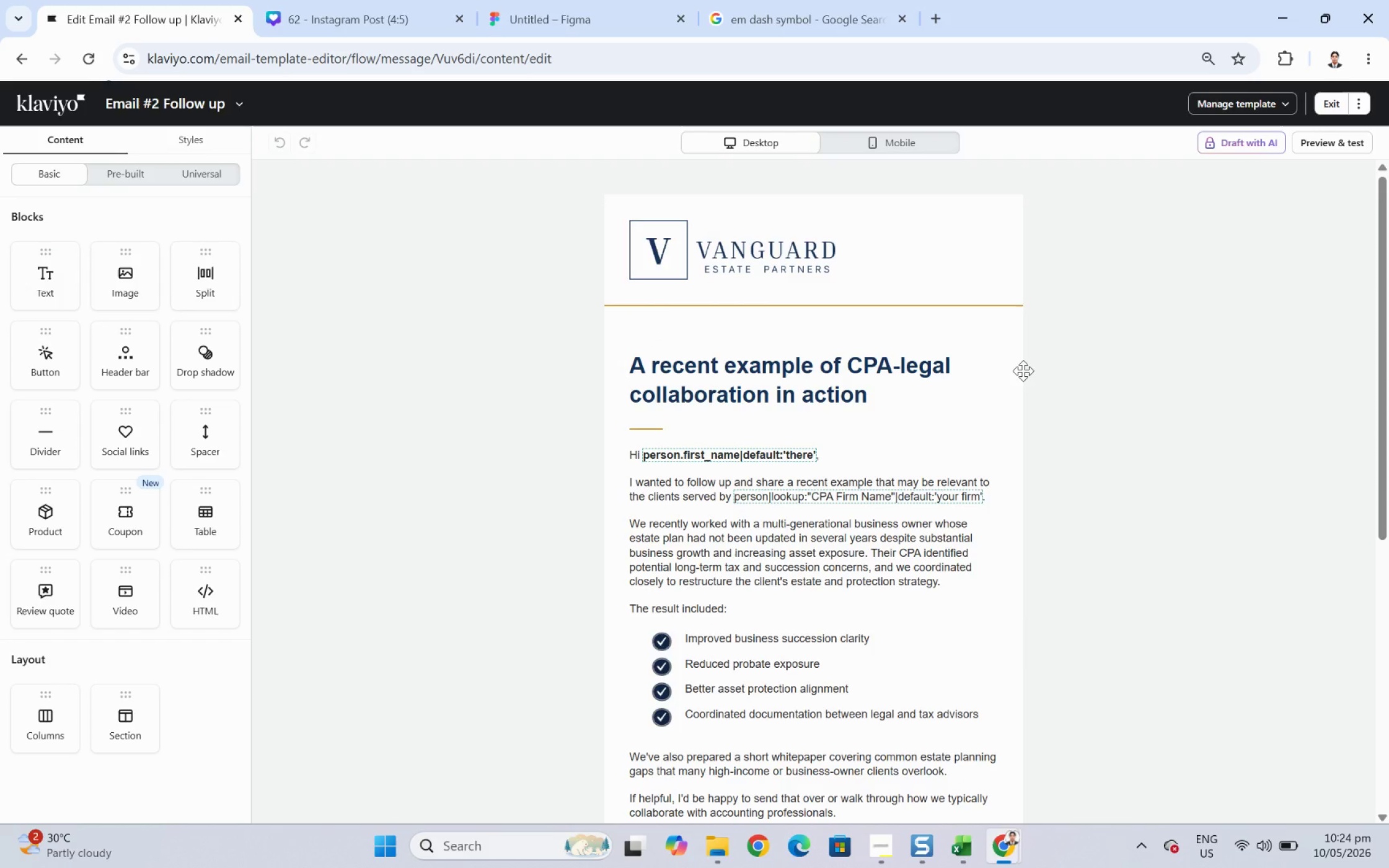 
wait(11.49)
 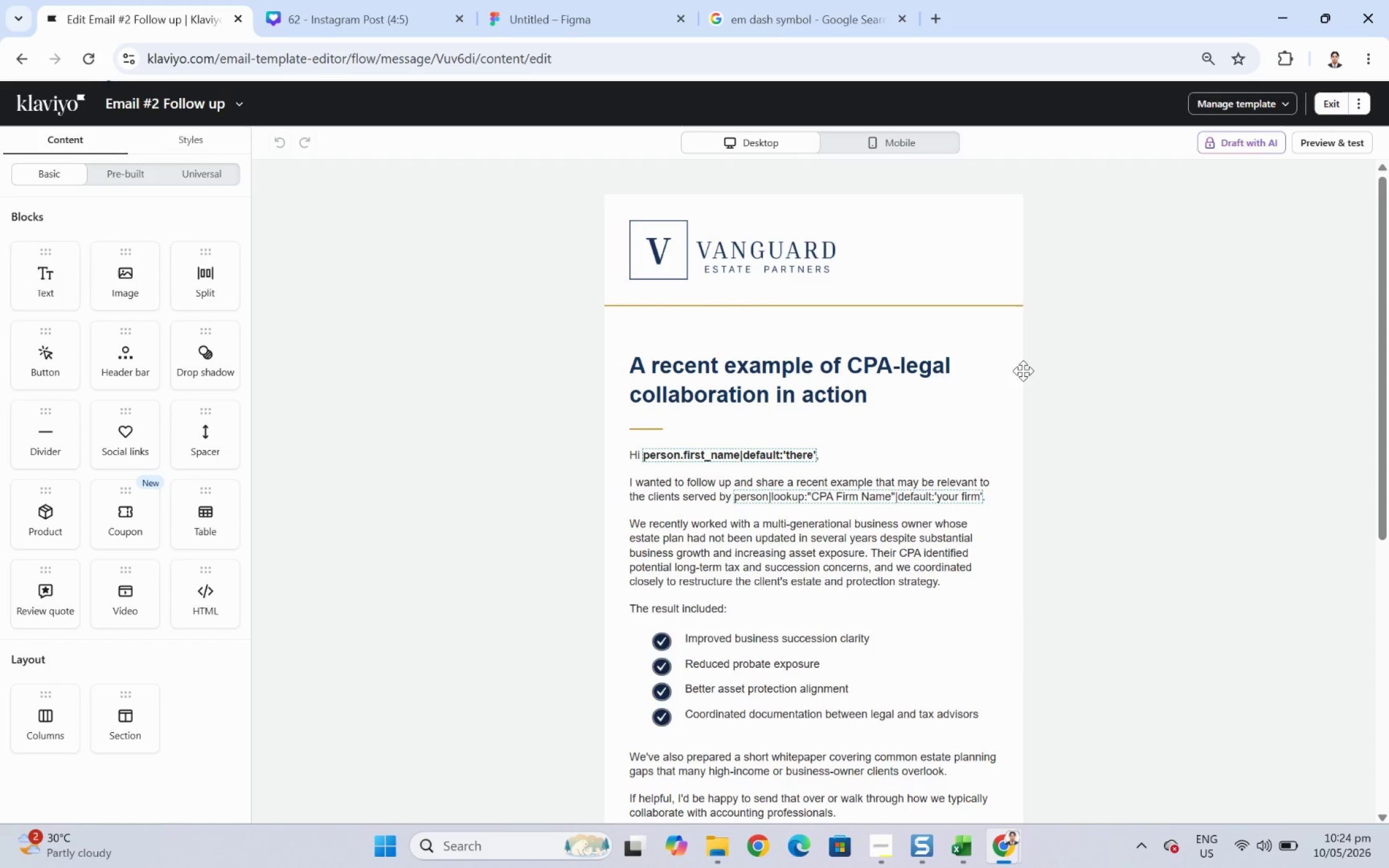 
scroll: coordinate [1070, 525], scroll_direction: down, amount: 6.0
 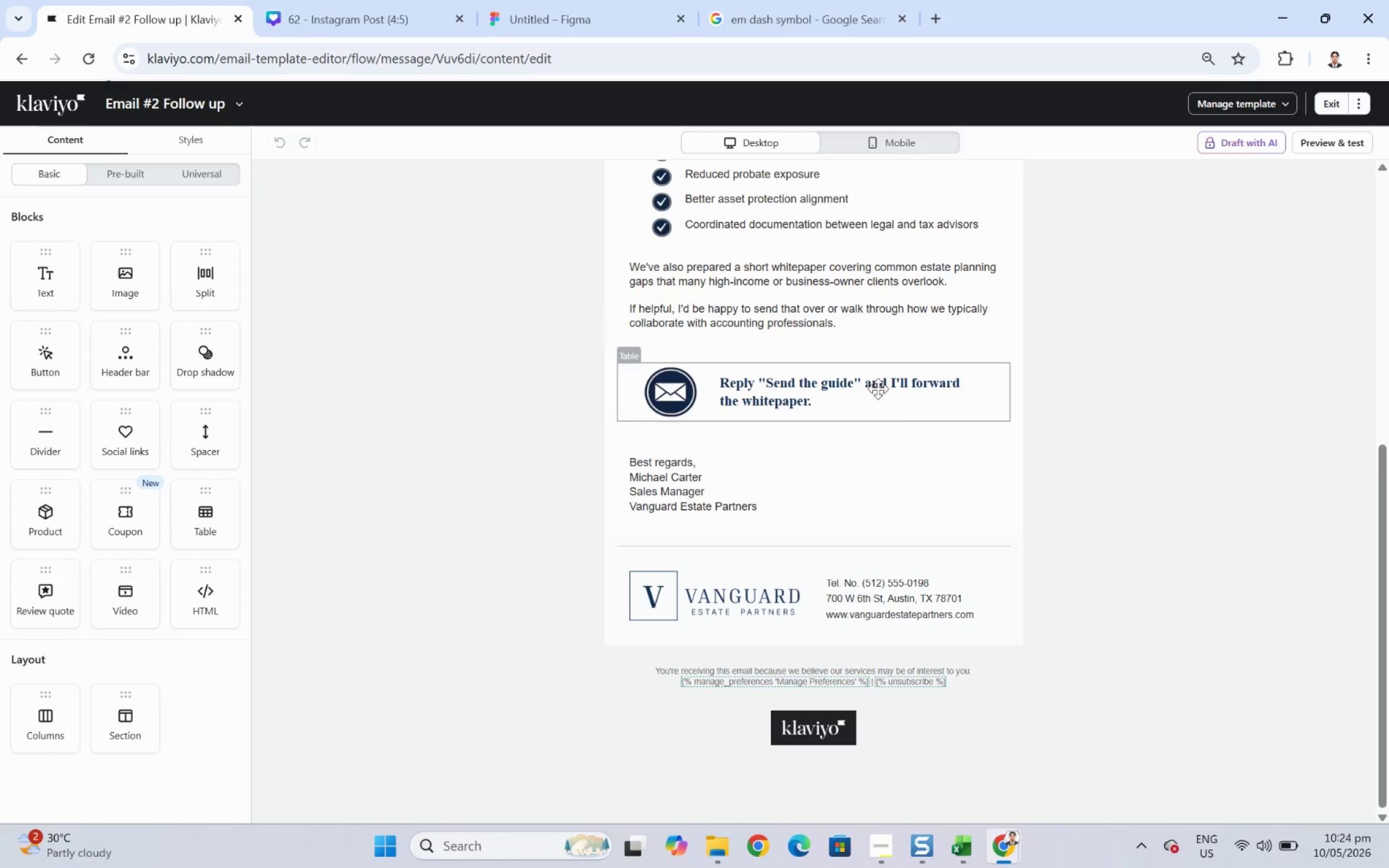 
left_click([857, 408])
 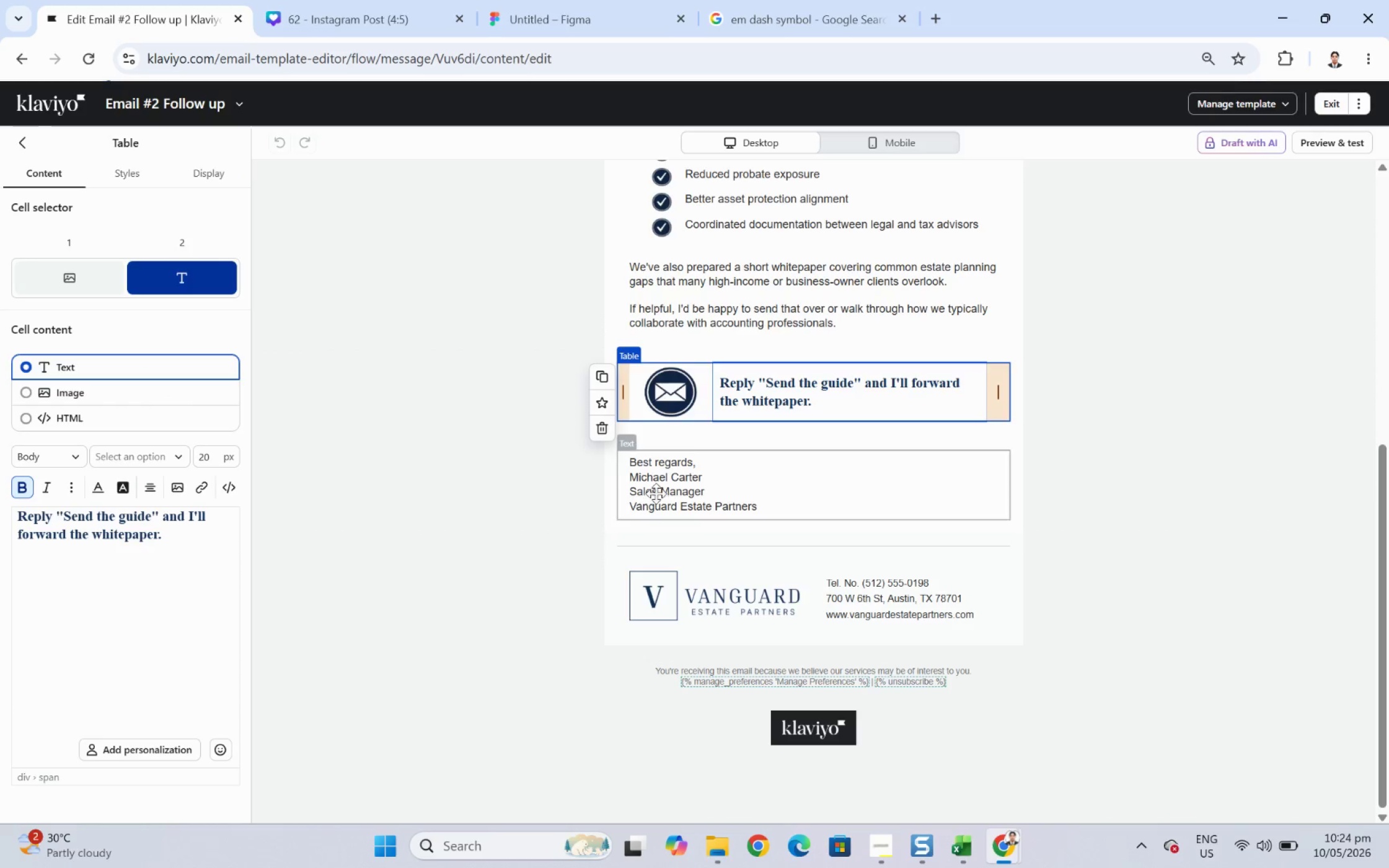 
wait(8.17)
 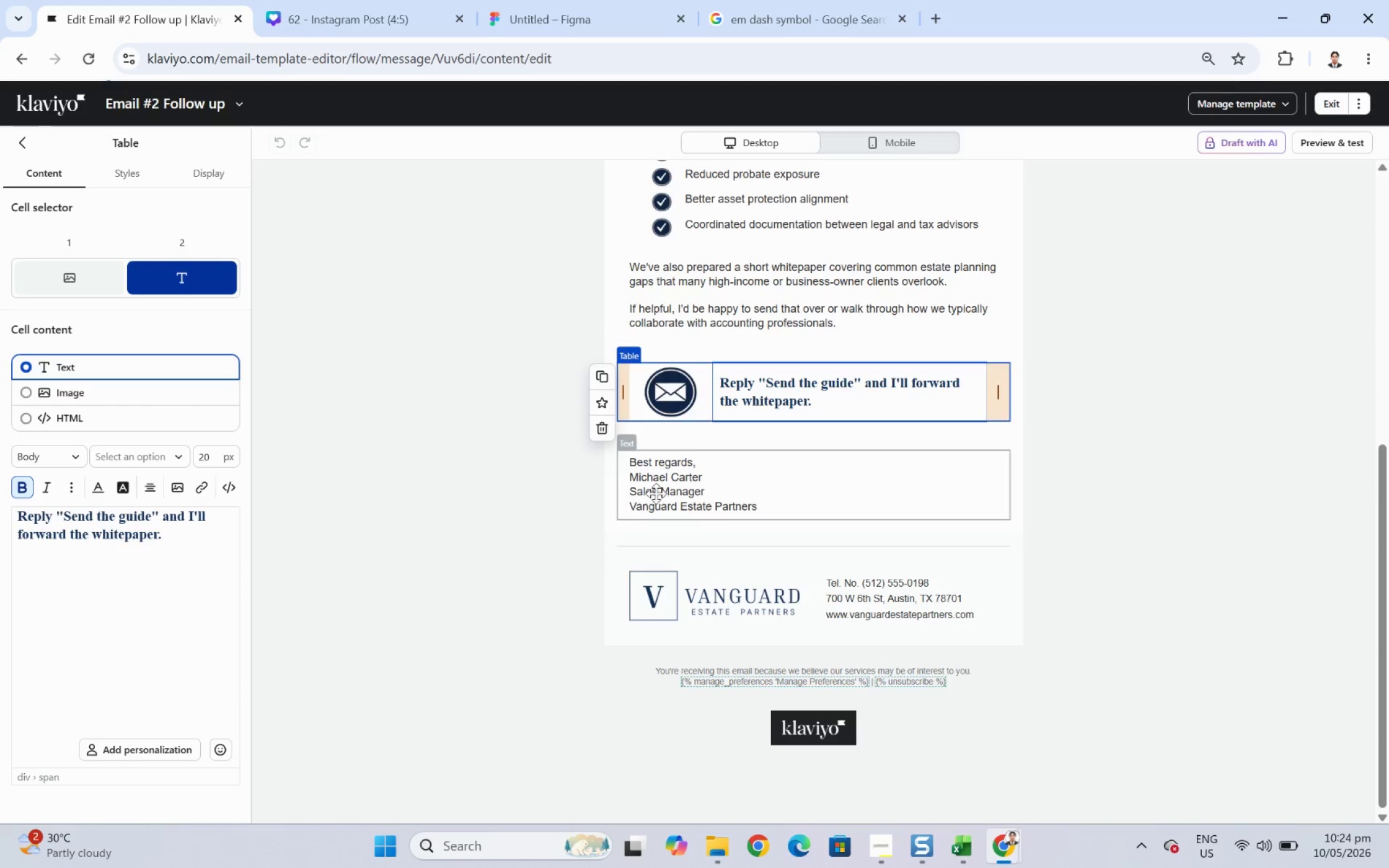 
left_click([24, 149])
 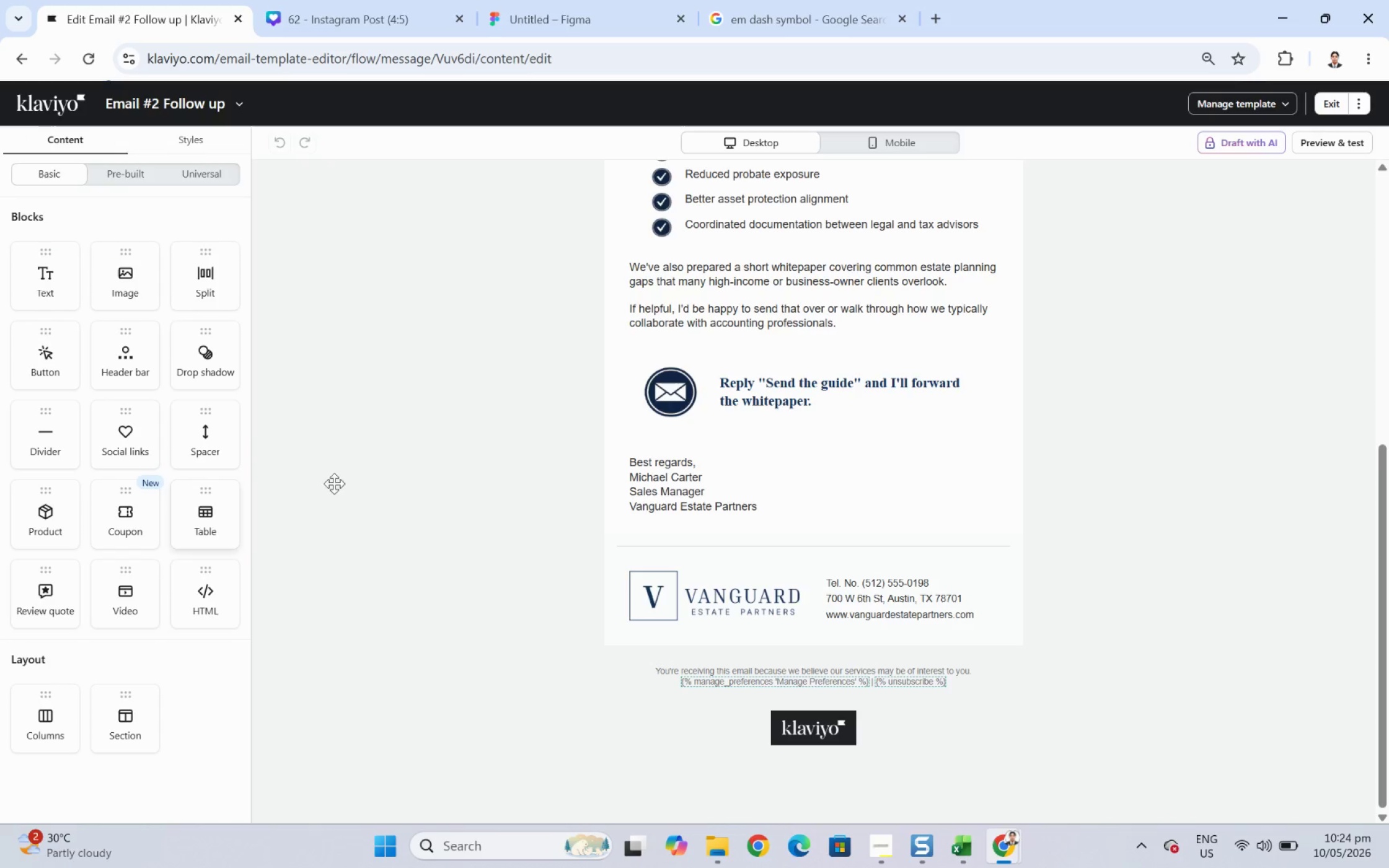 
double_click([823, 401])
 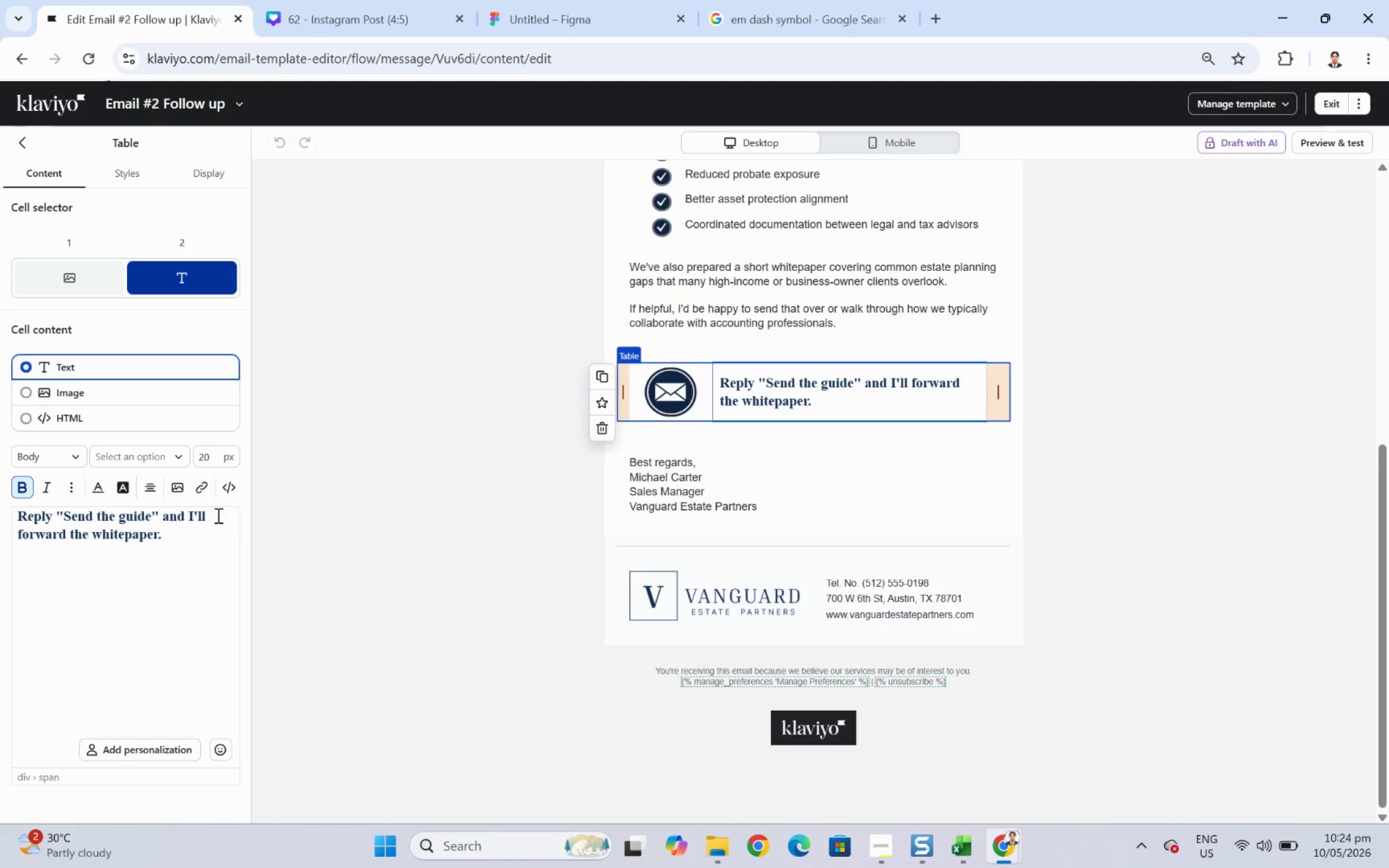 
left_click([200, 543])
 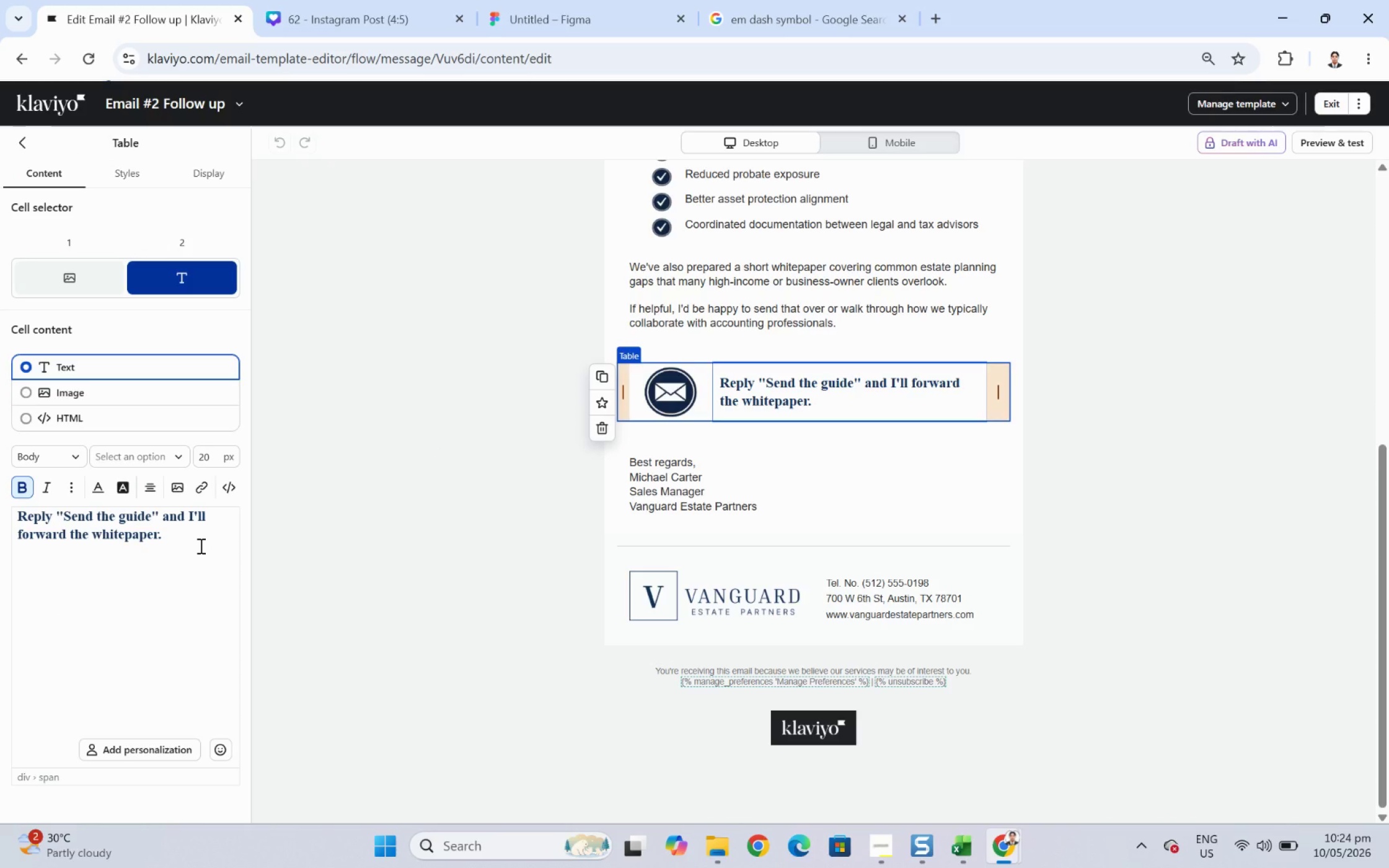 
key(Enter)
 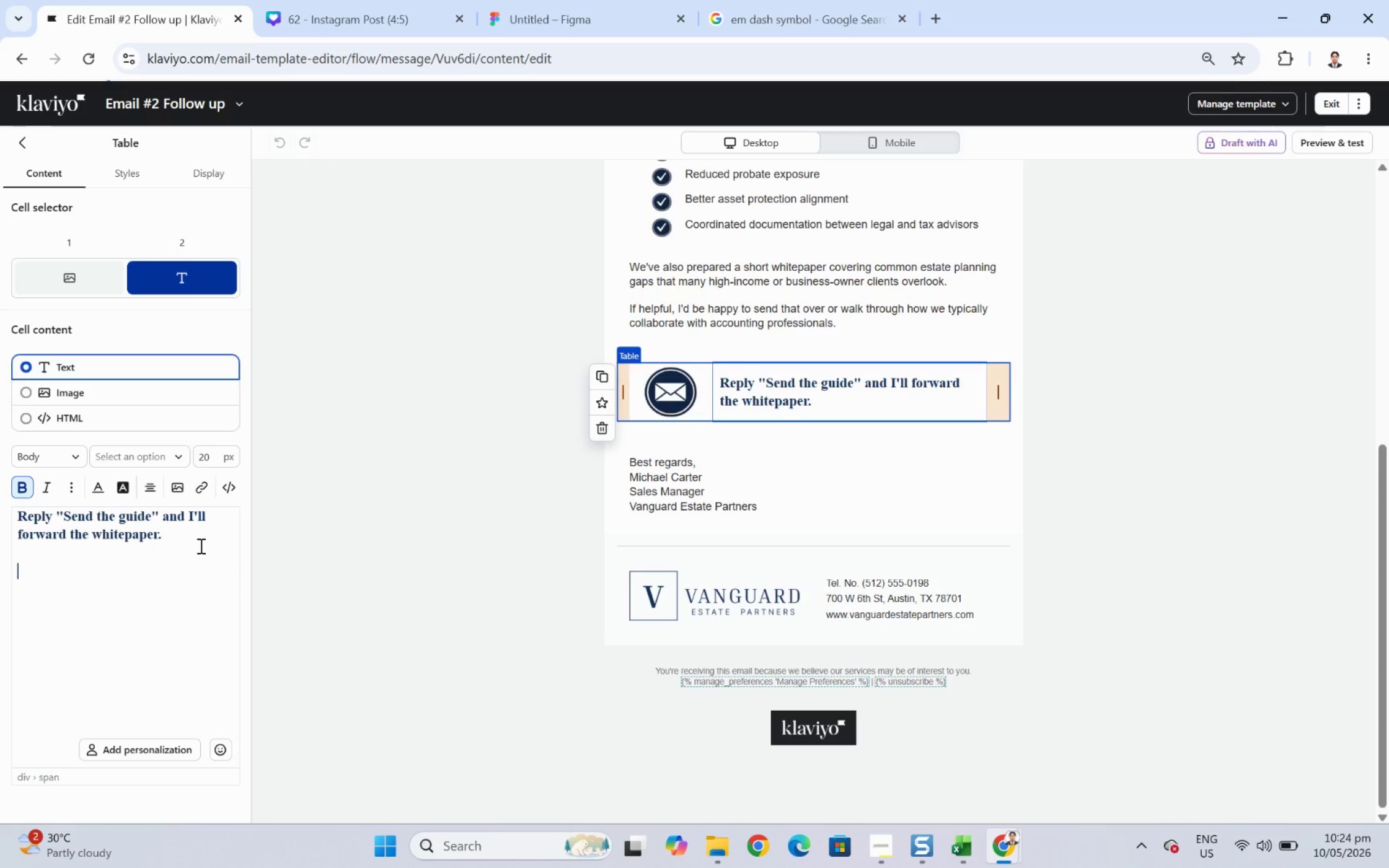 
key(Enter)
 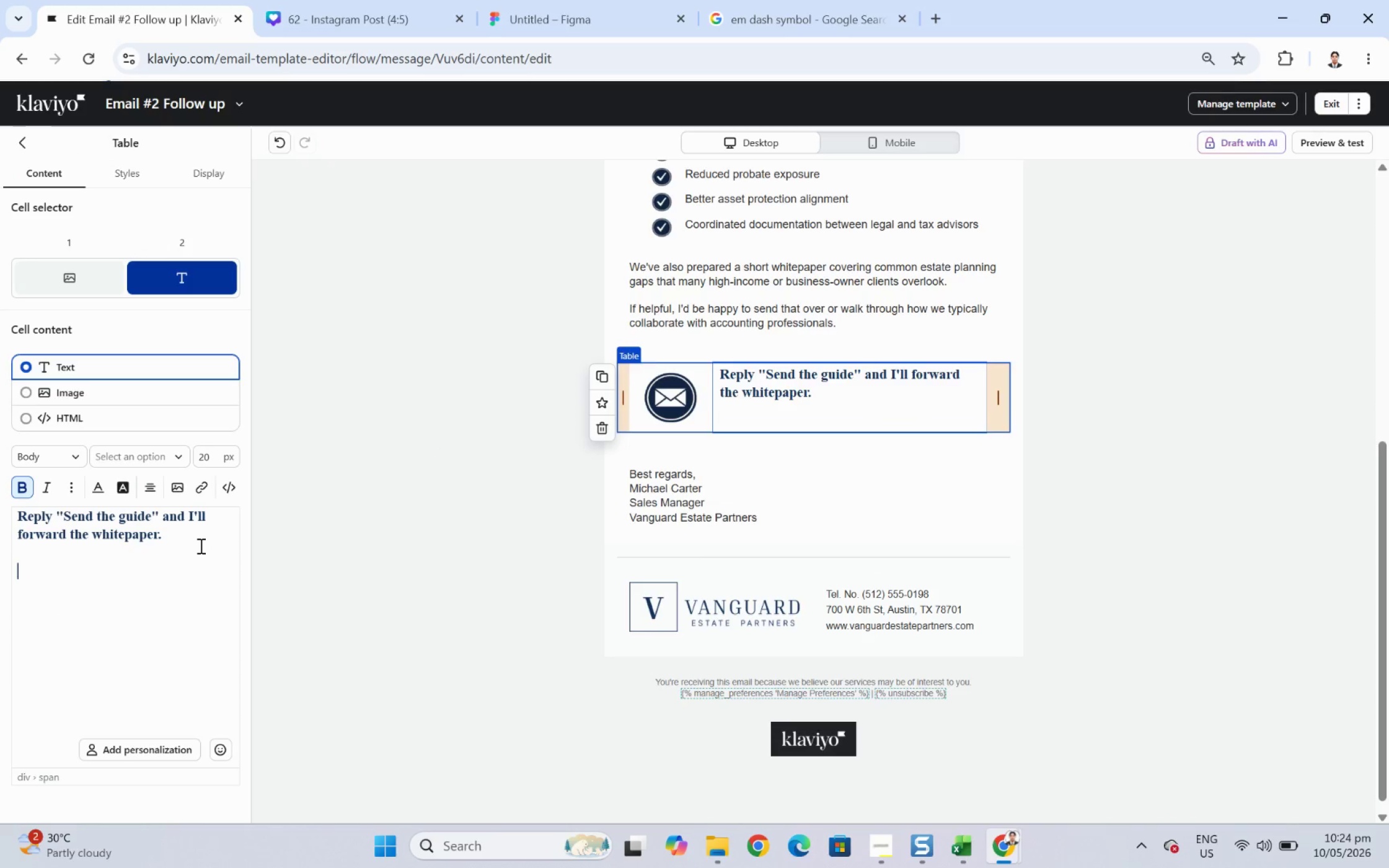 
type(click hrer)
key(Backspace)
key(Backspace)
key(Backspace)
type(ere to reply)
 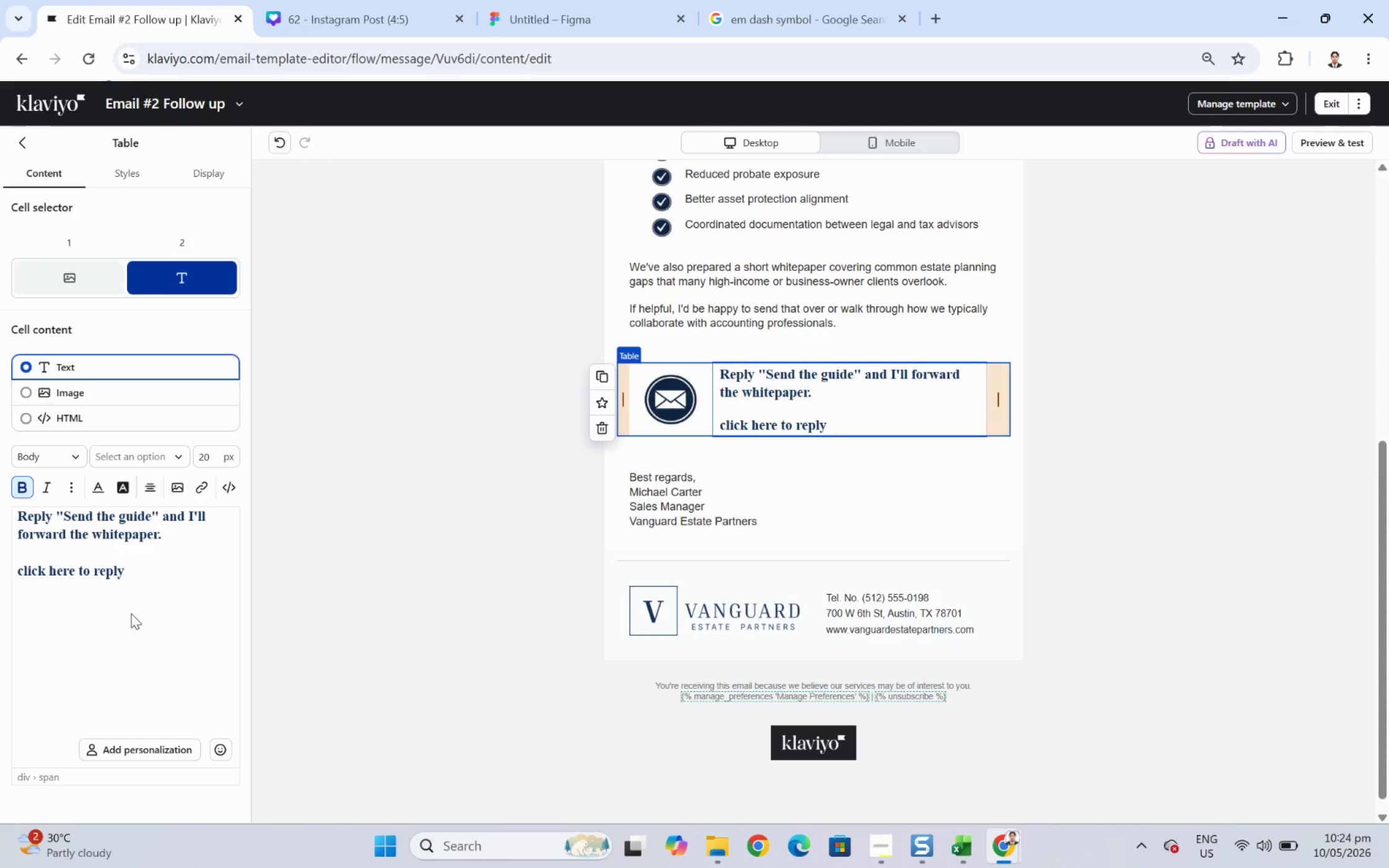 
left_click_drag(start_coordinate=[149, 577], to_coordinate=[0, 573])
 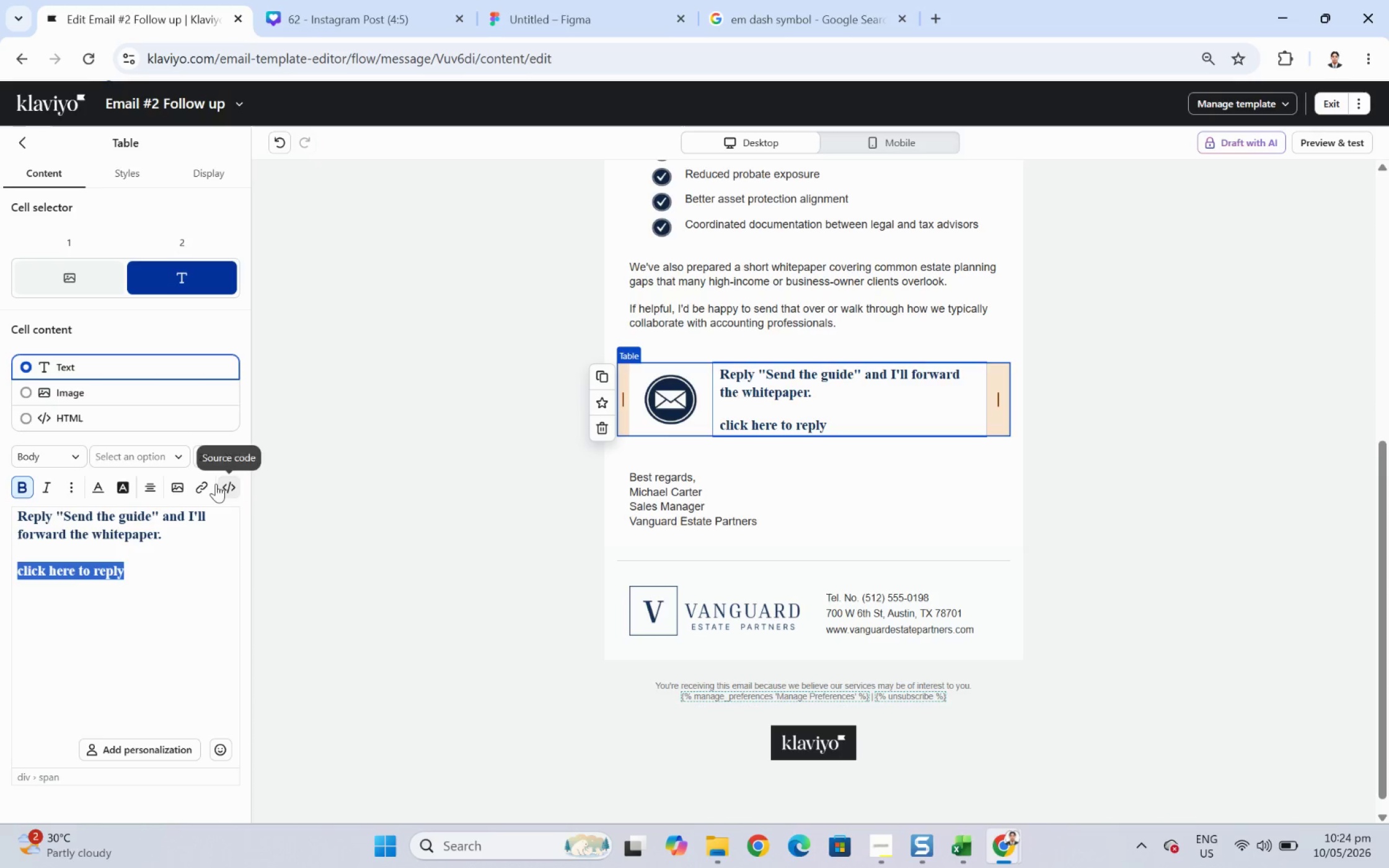 
left_click([200, 488])
 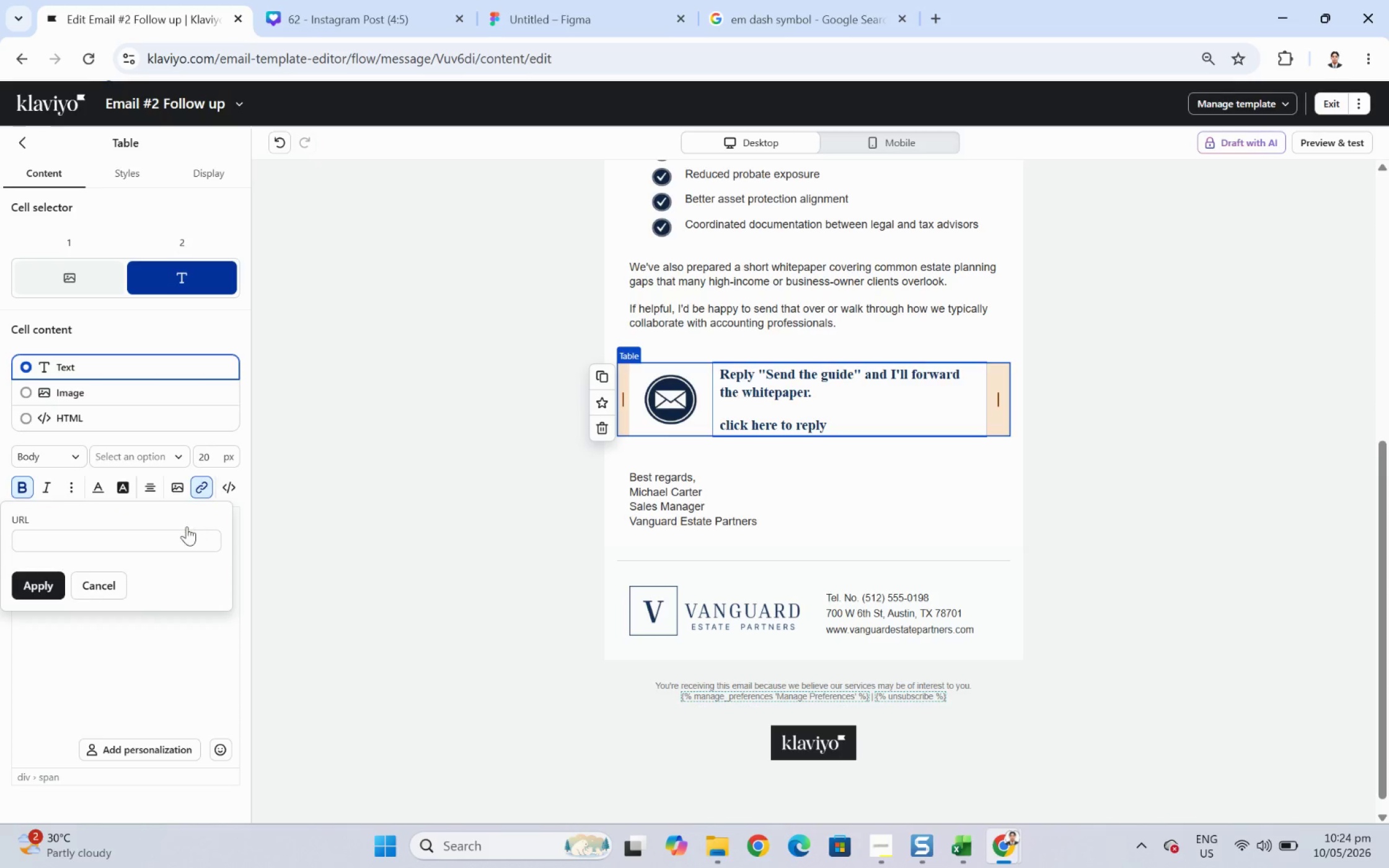 
left_click([187, 526])
 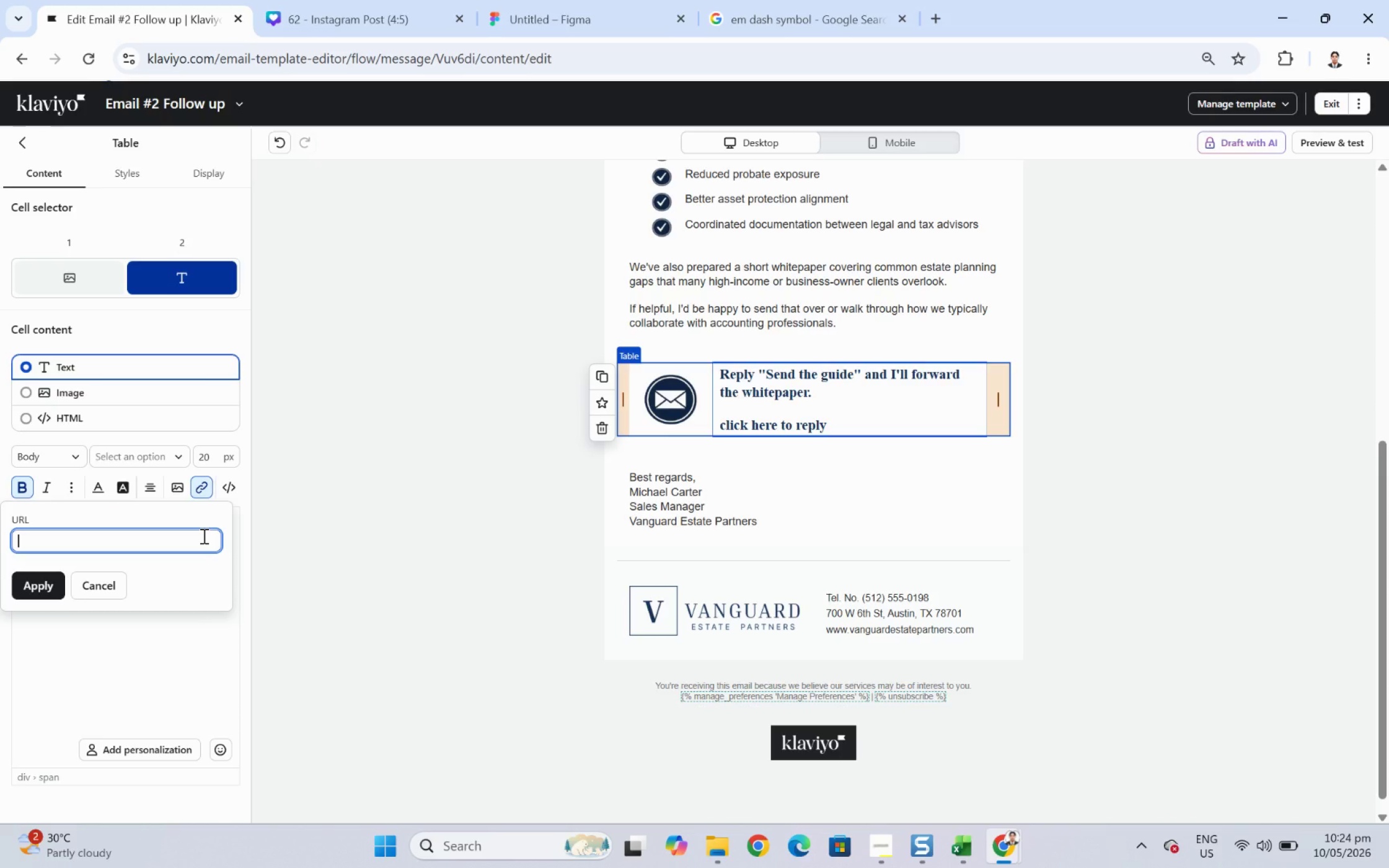 
wait(7.52)
 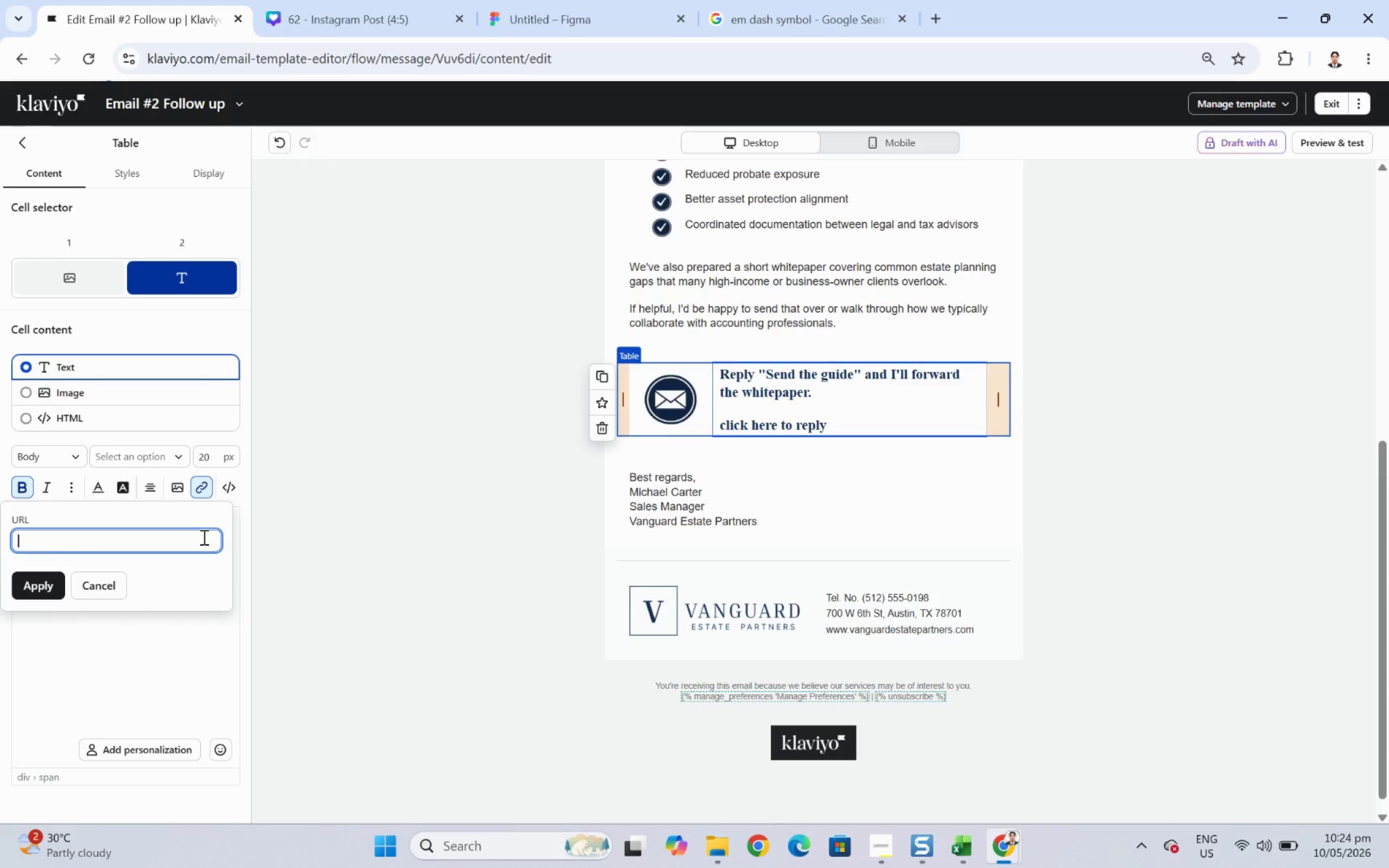 
type(michael.carter@vanguard)
 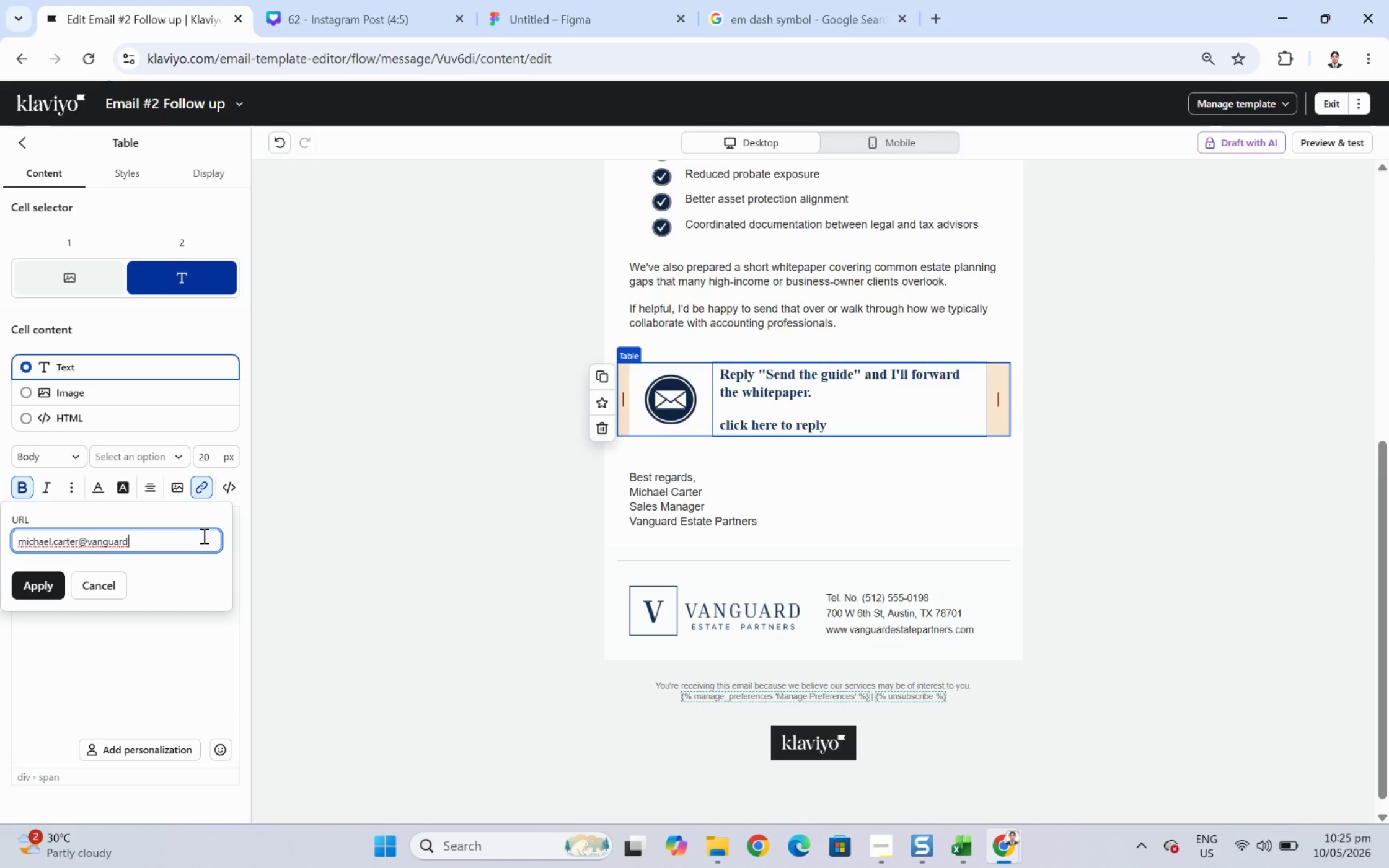 
wait(36.69)
 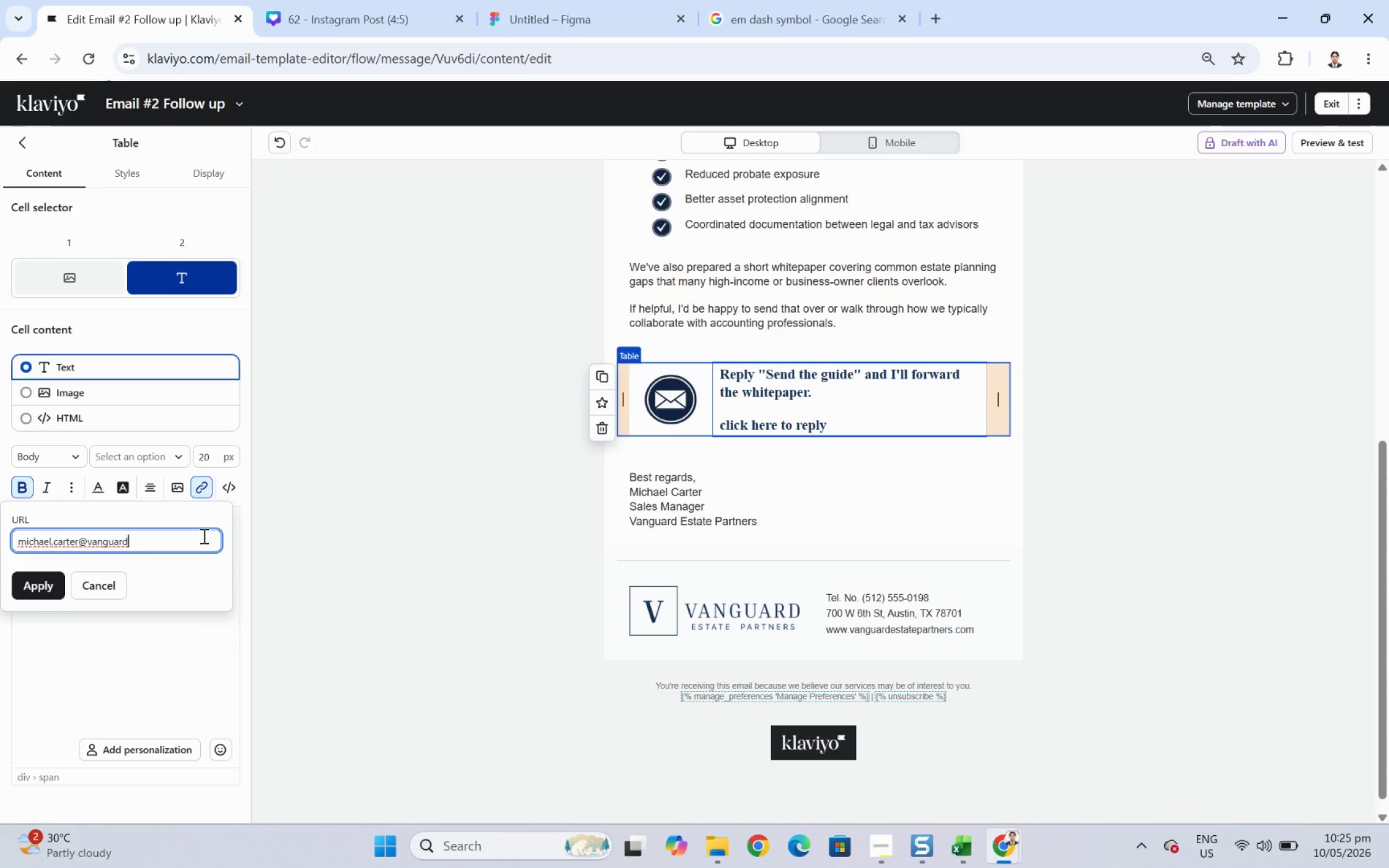 
double_click([139, 547])
 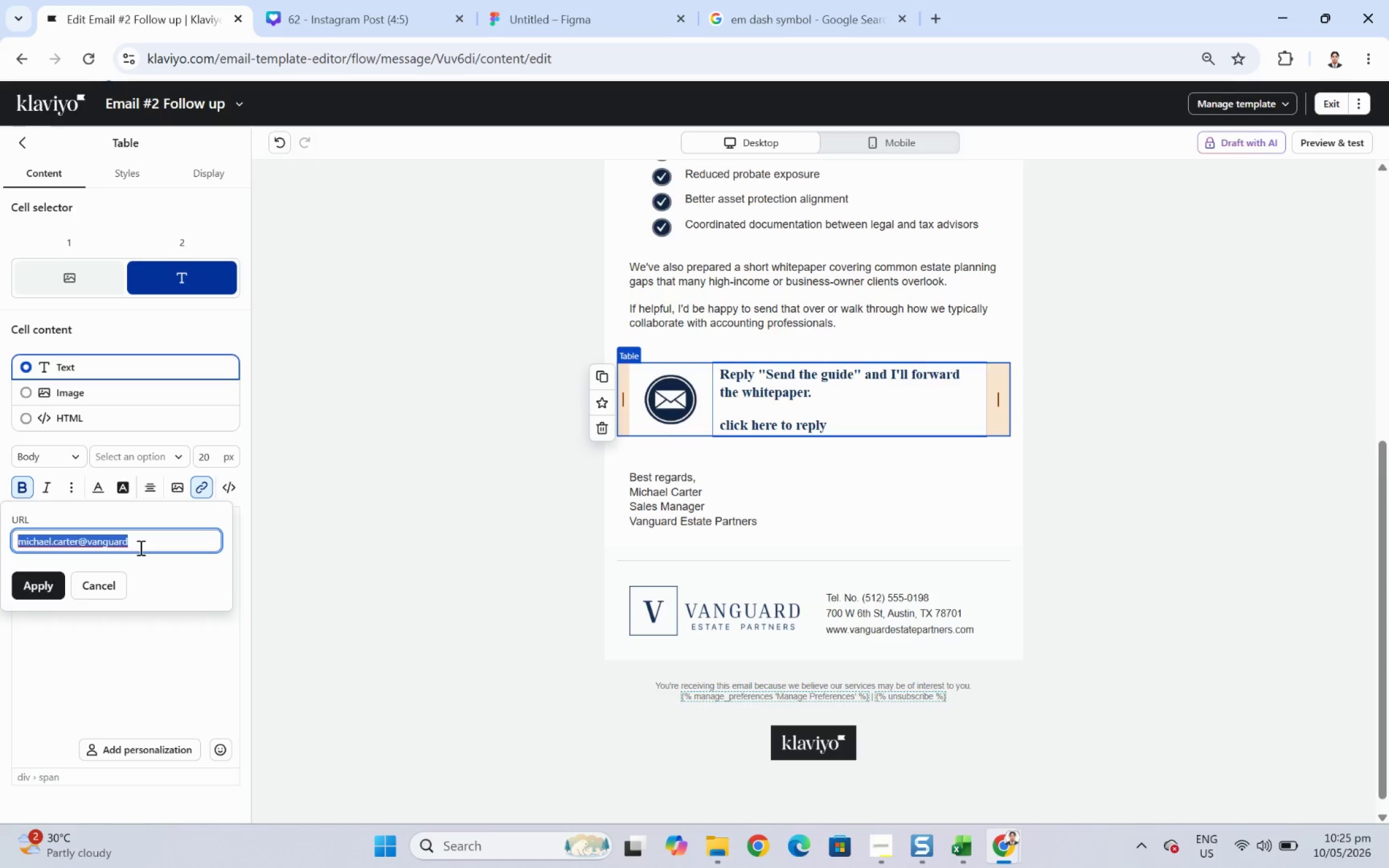 
triple_click([139, 547])
 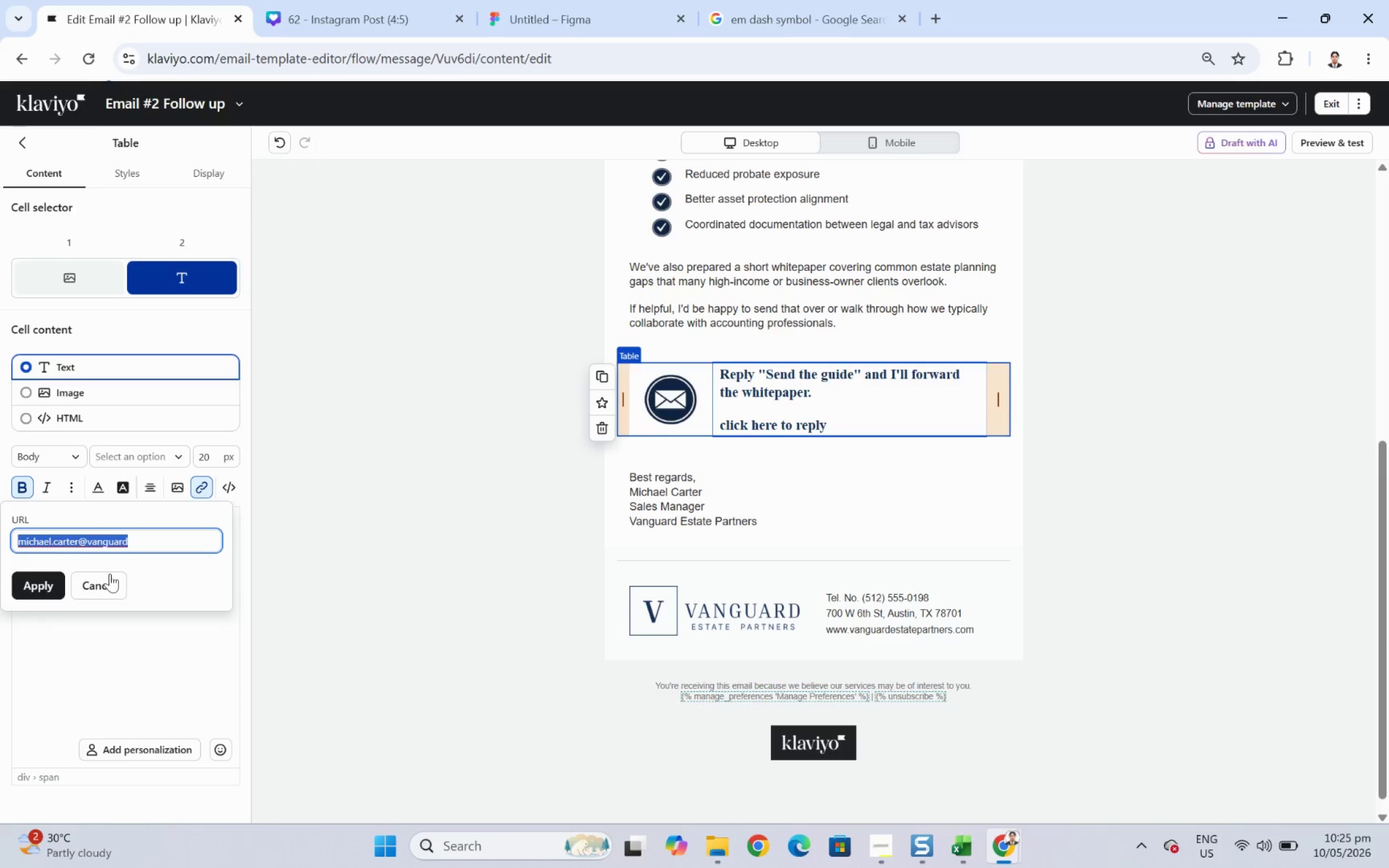 
left_click([104, 582])
 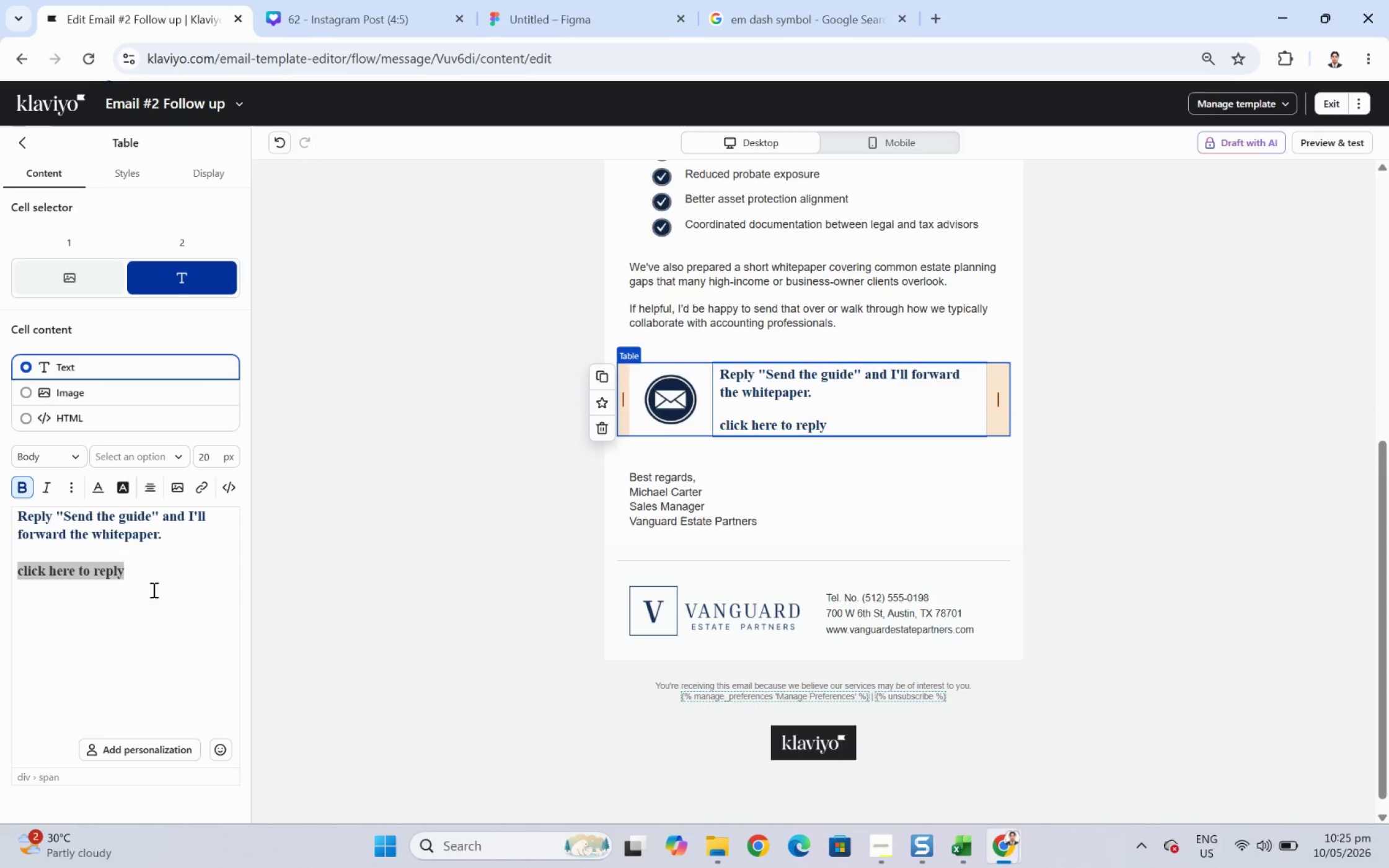 
left_click([154, 585])
 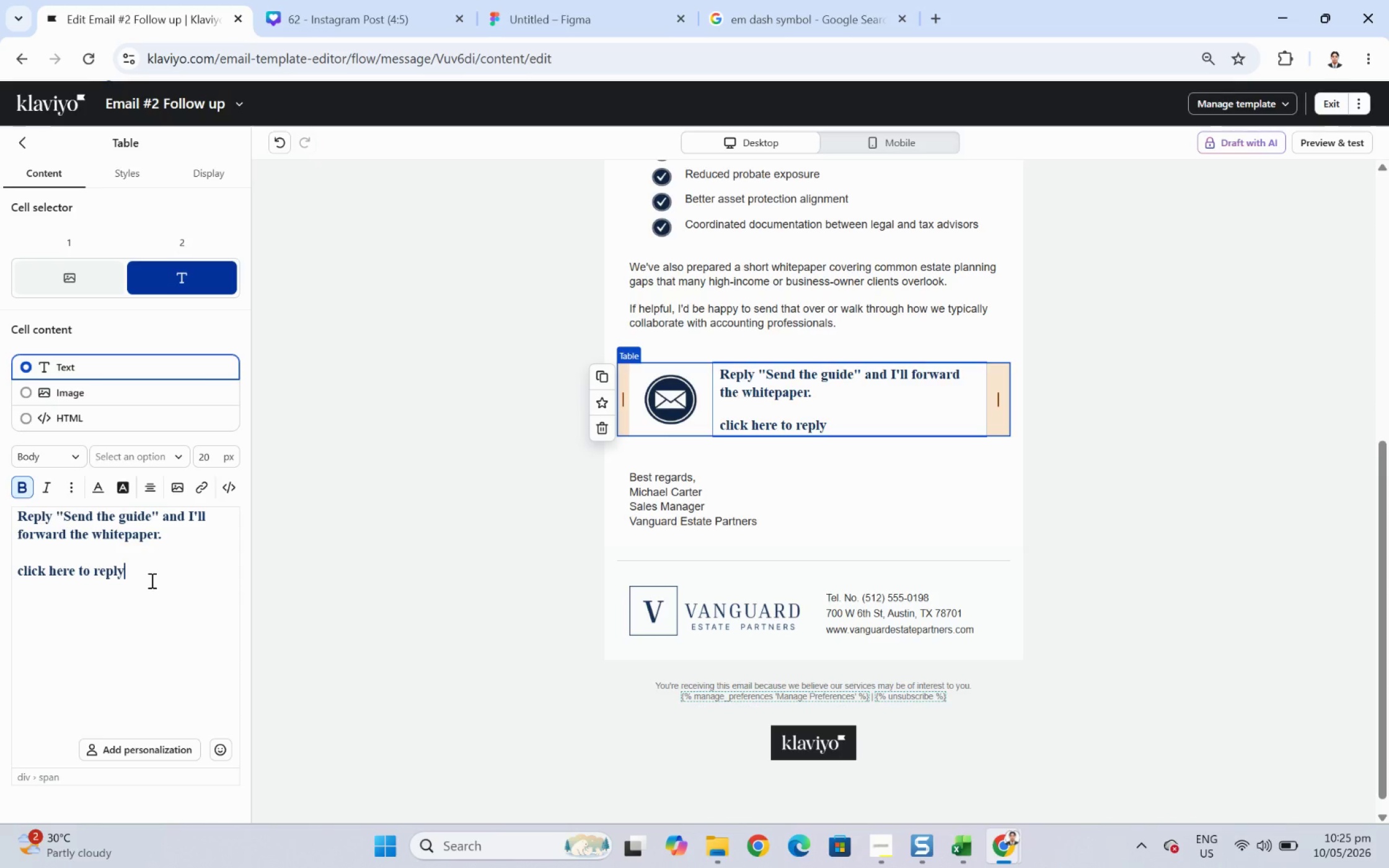 
left_click_drag(start_coordinate=[151, 580], to_coordinate=[0, 580])
 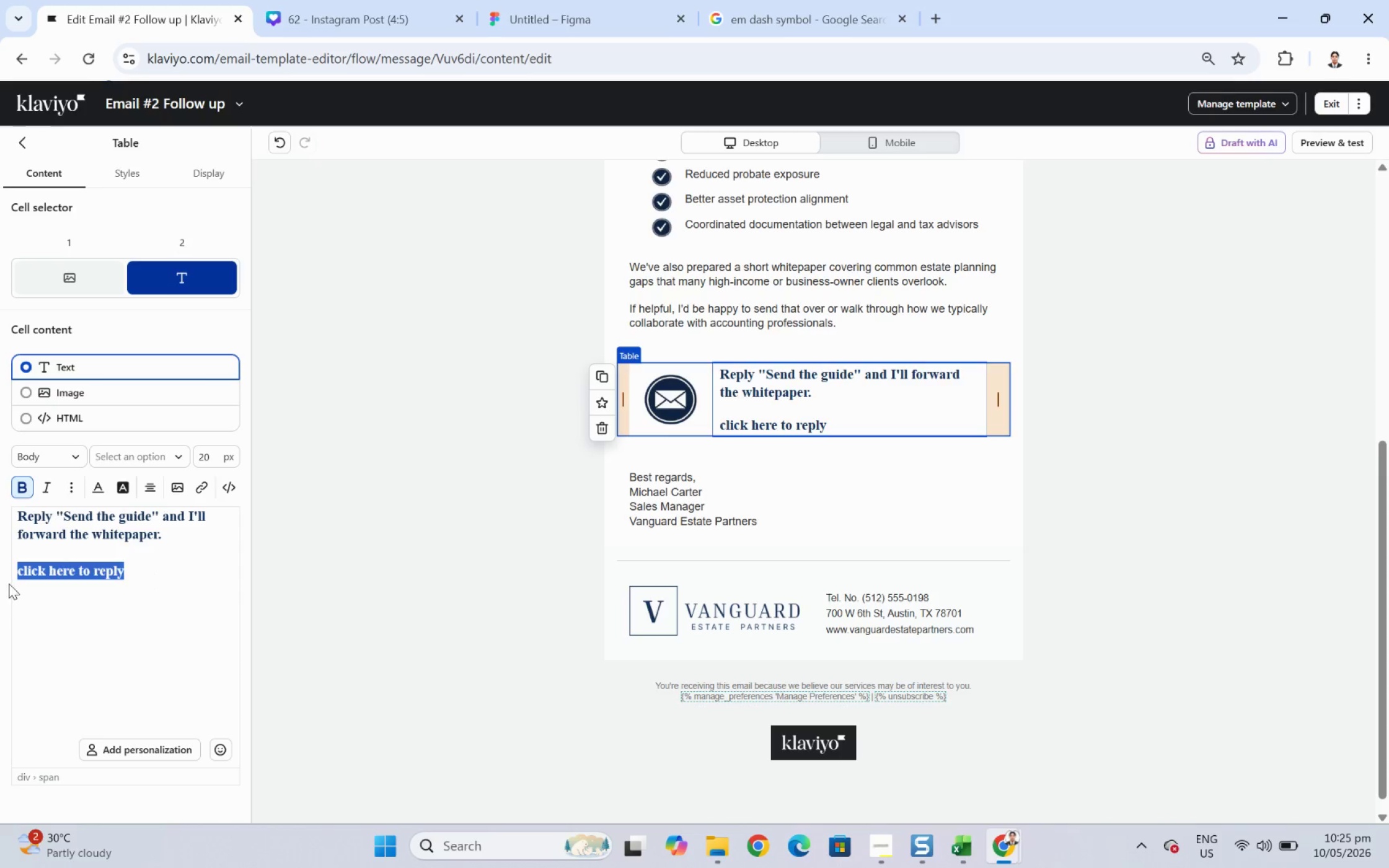 
key(Backspace)
 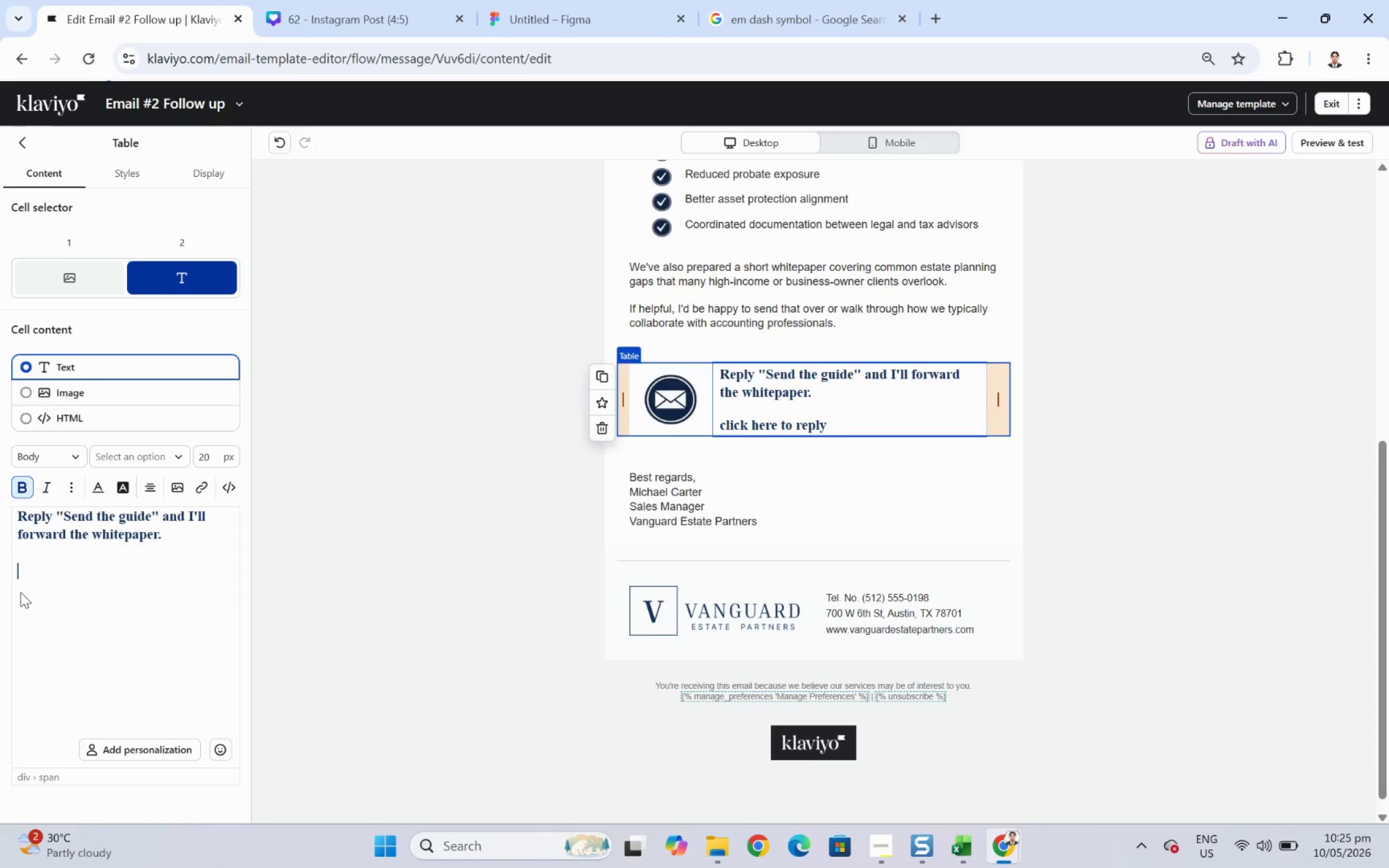 
key(Backspace)
 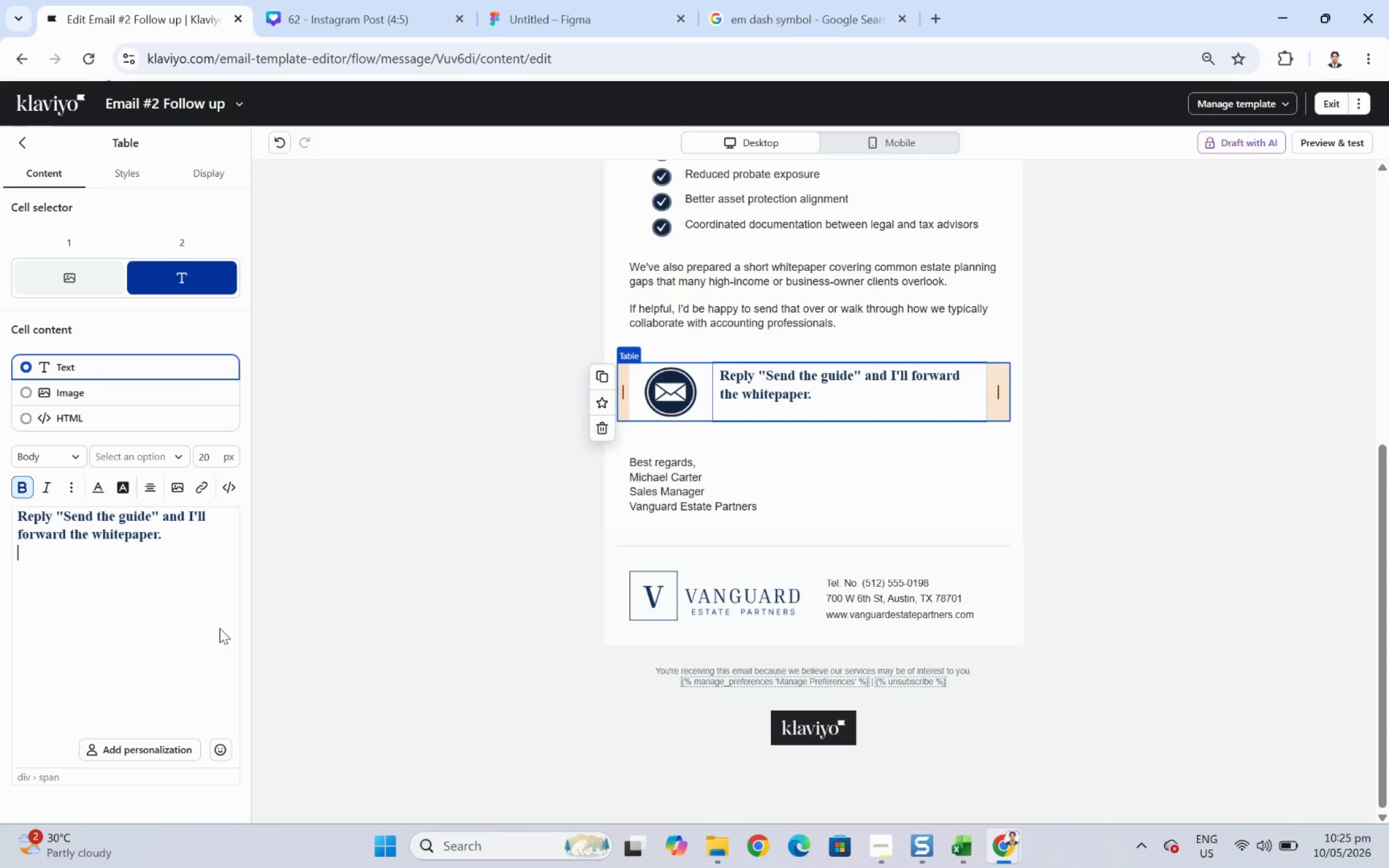 
key(Backspace)
 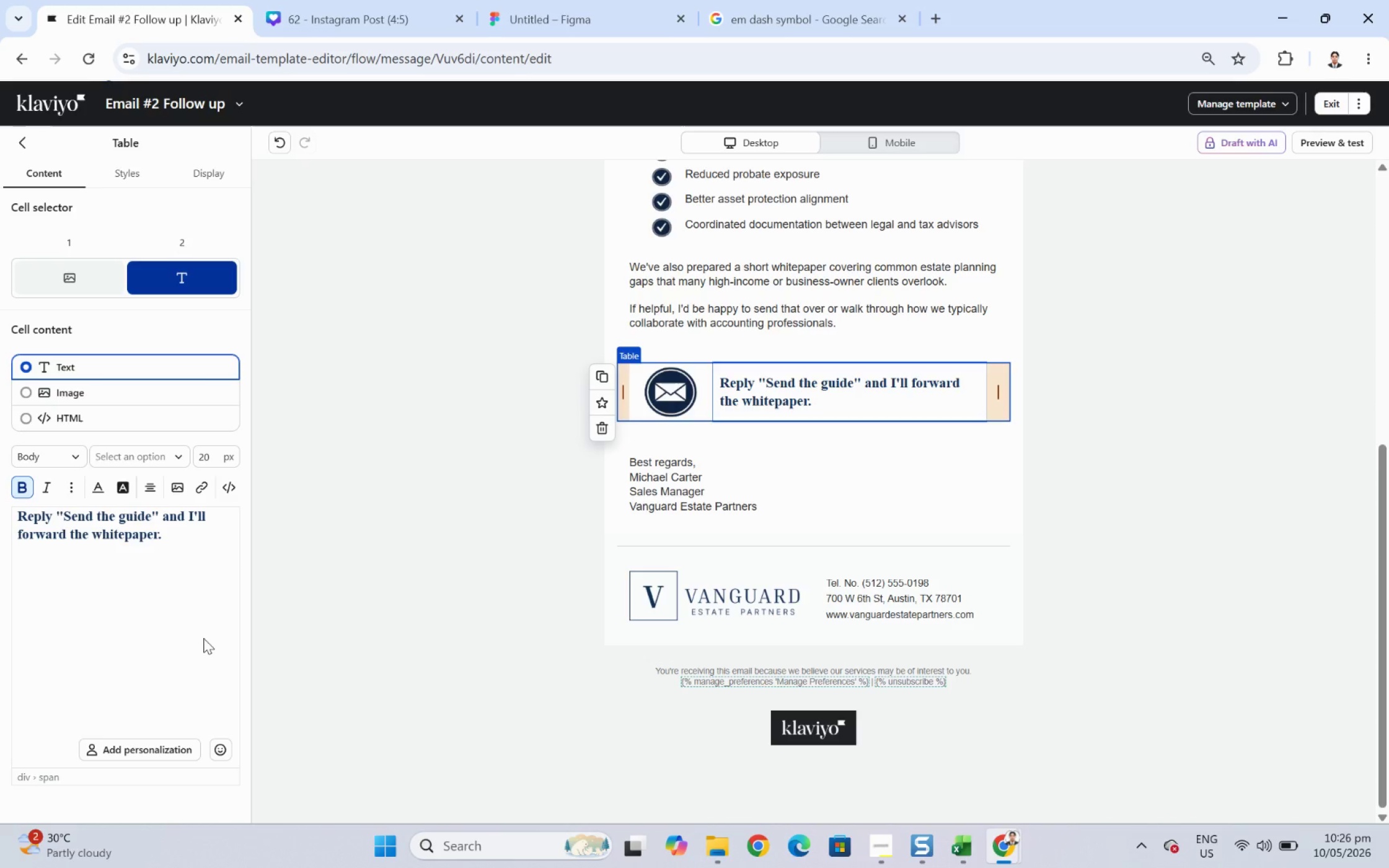 
wait(22.58)
 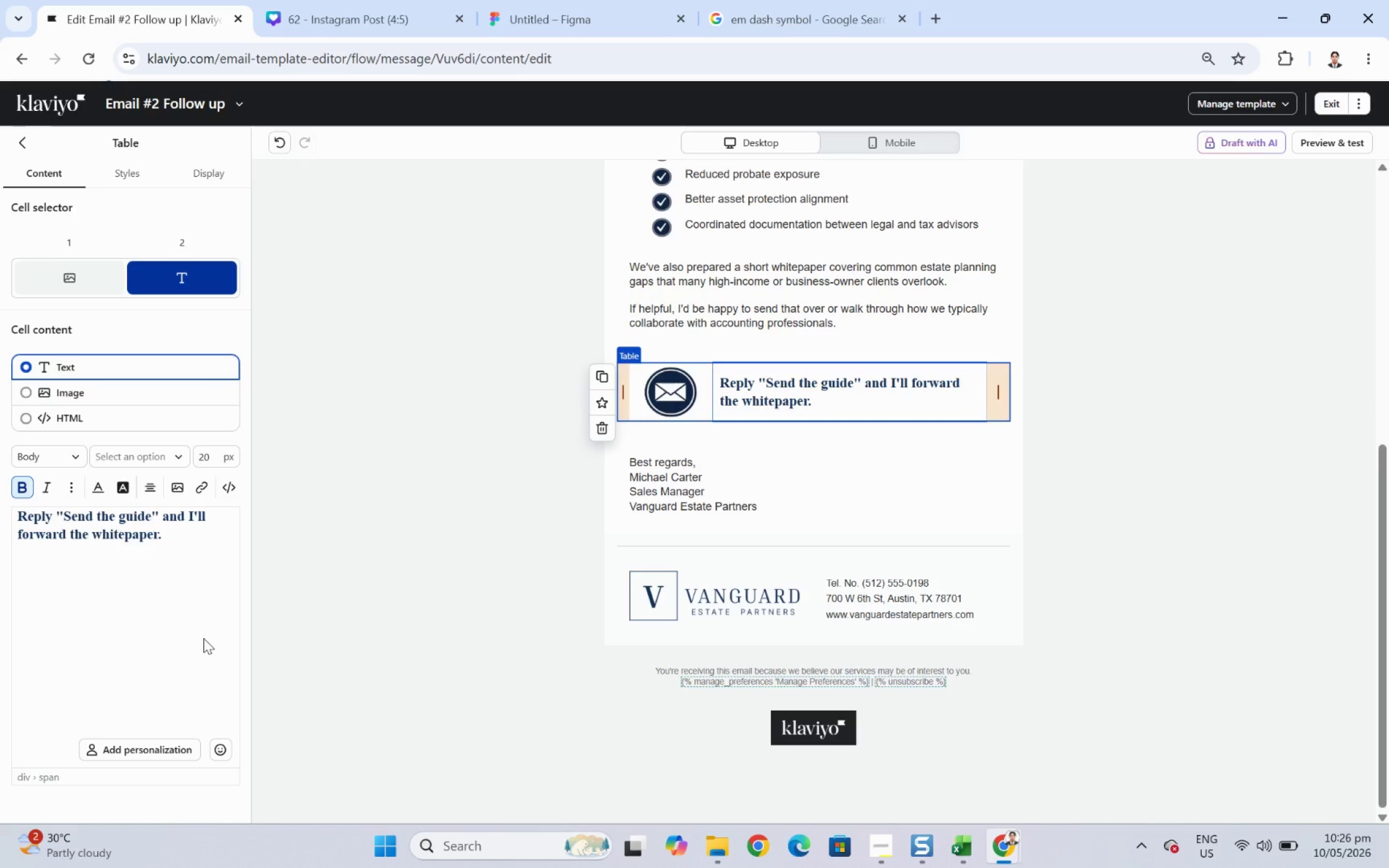 
left_click([1129, 540])
 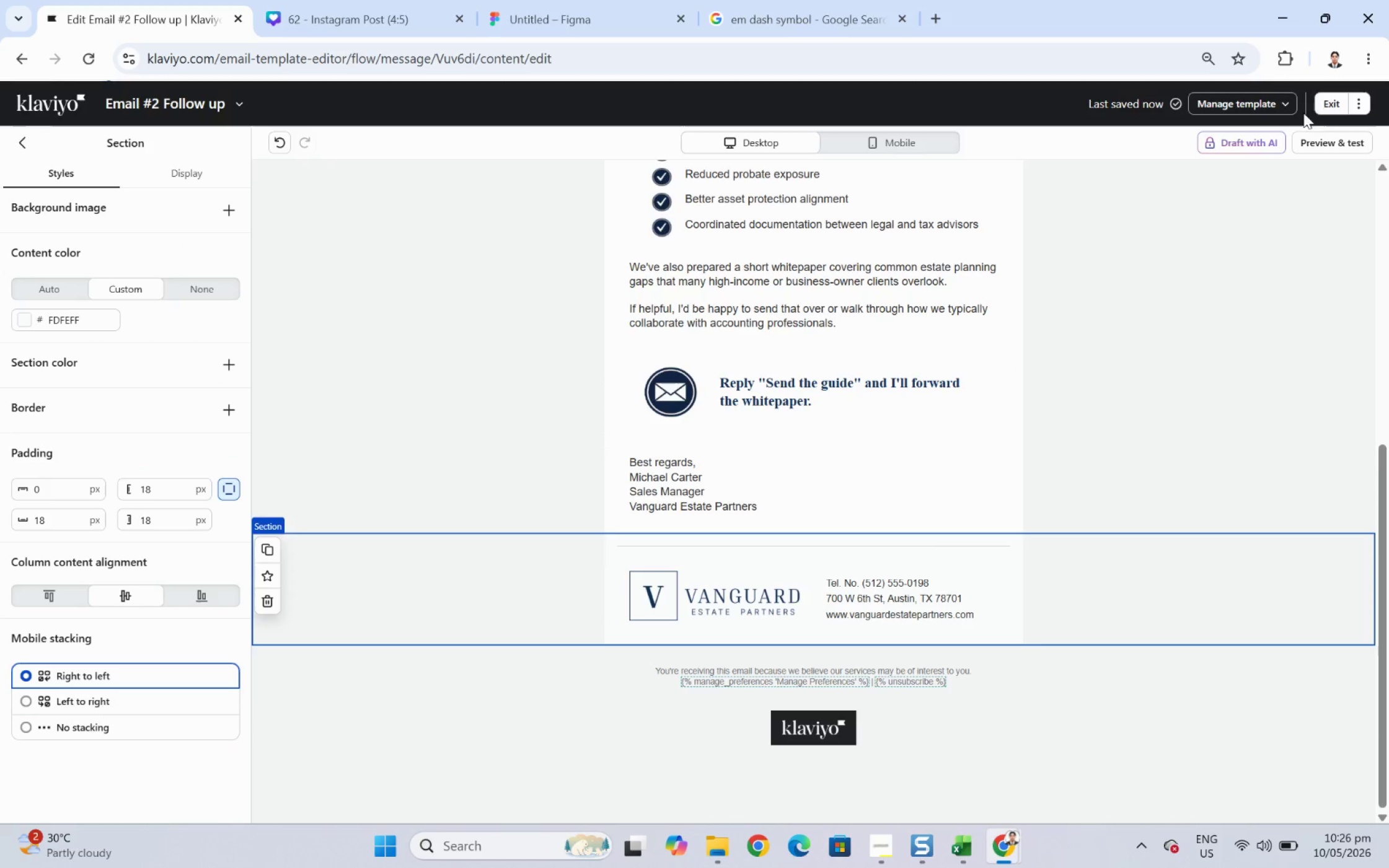 
left_click([1320, 103])
 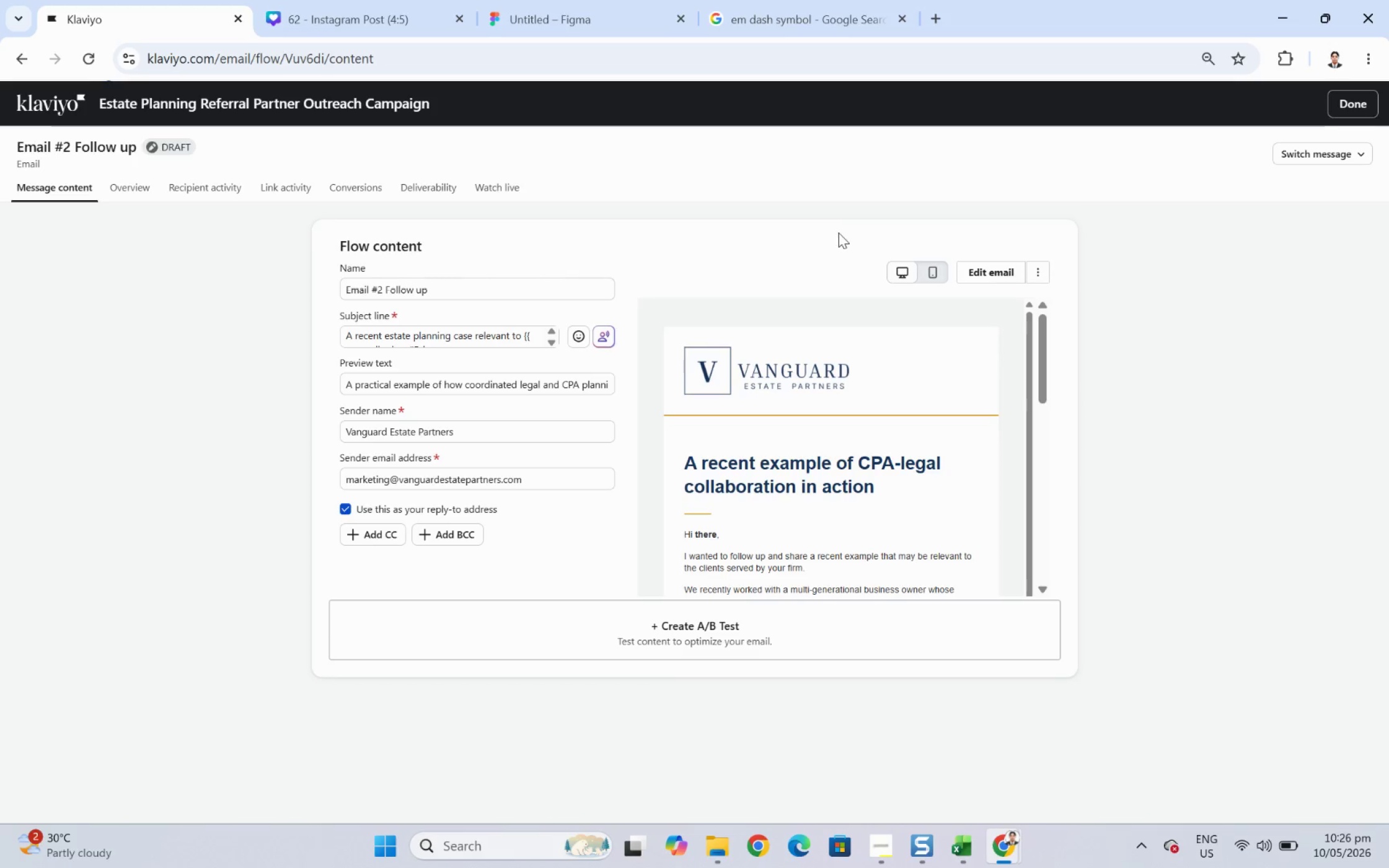 
wait(16.51)
 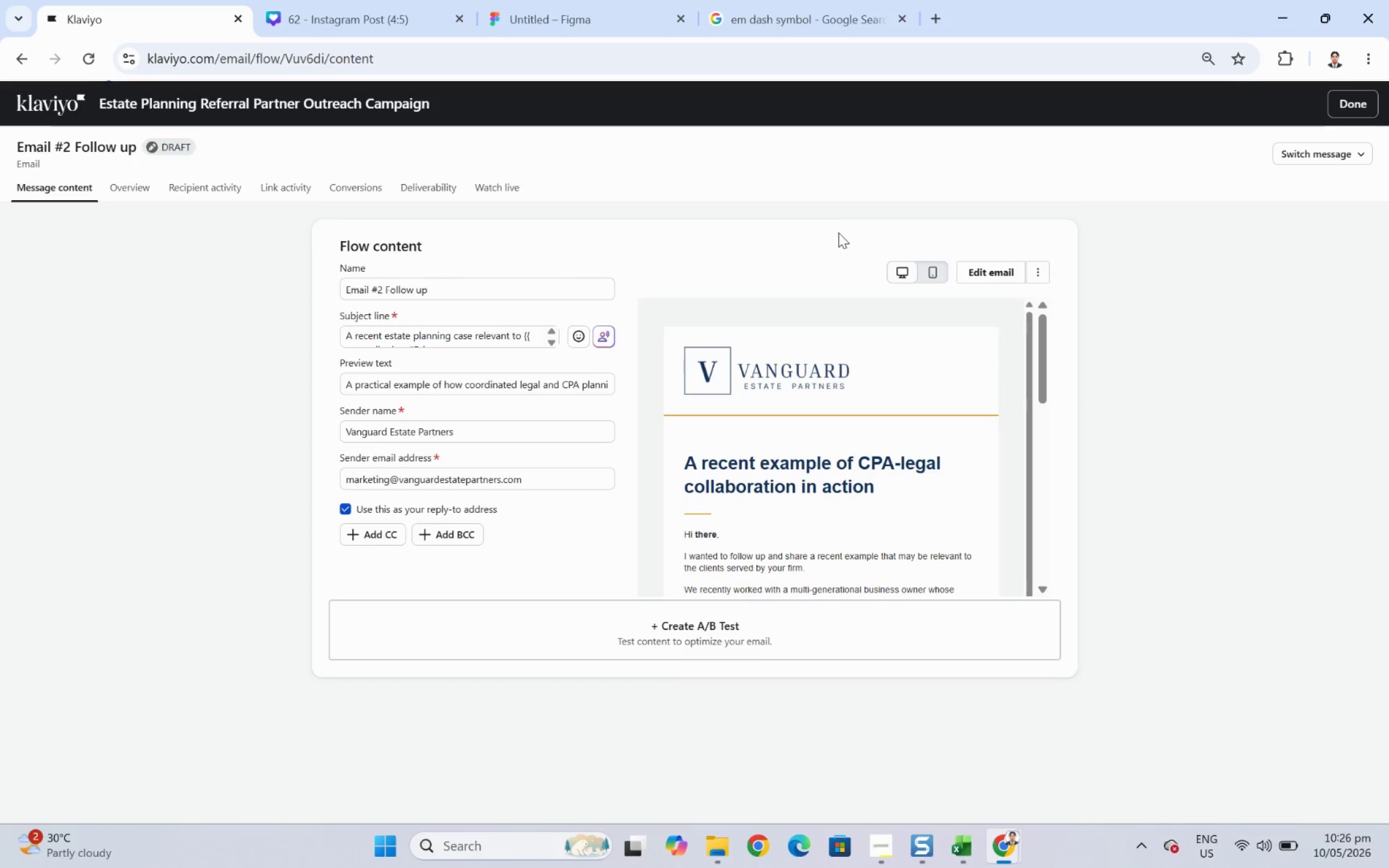 
scroll: coordinate [805, 206], scroll_direction: down, amount: 1.0
 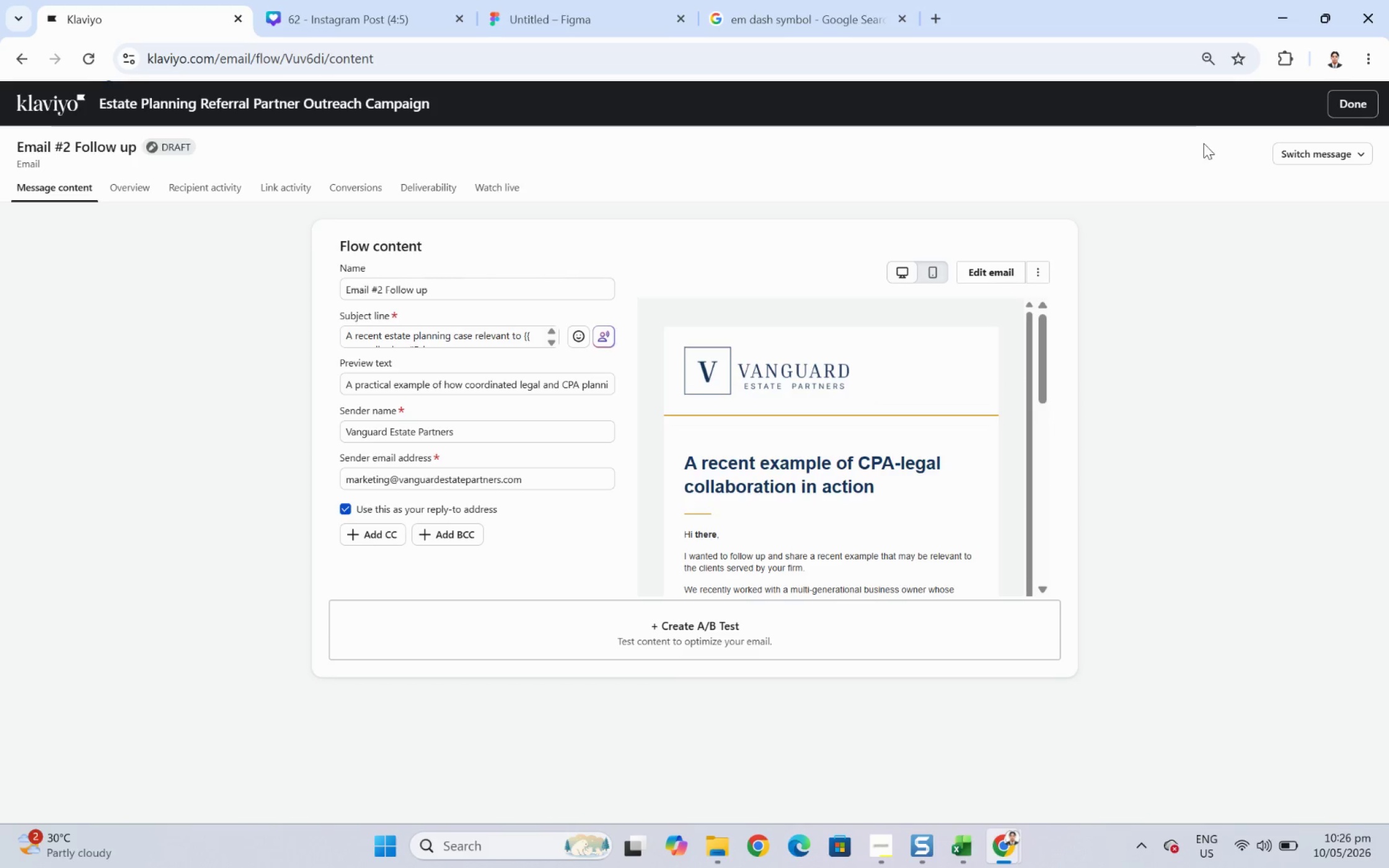 
wait(5.97)
 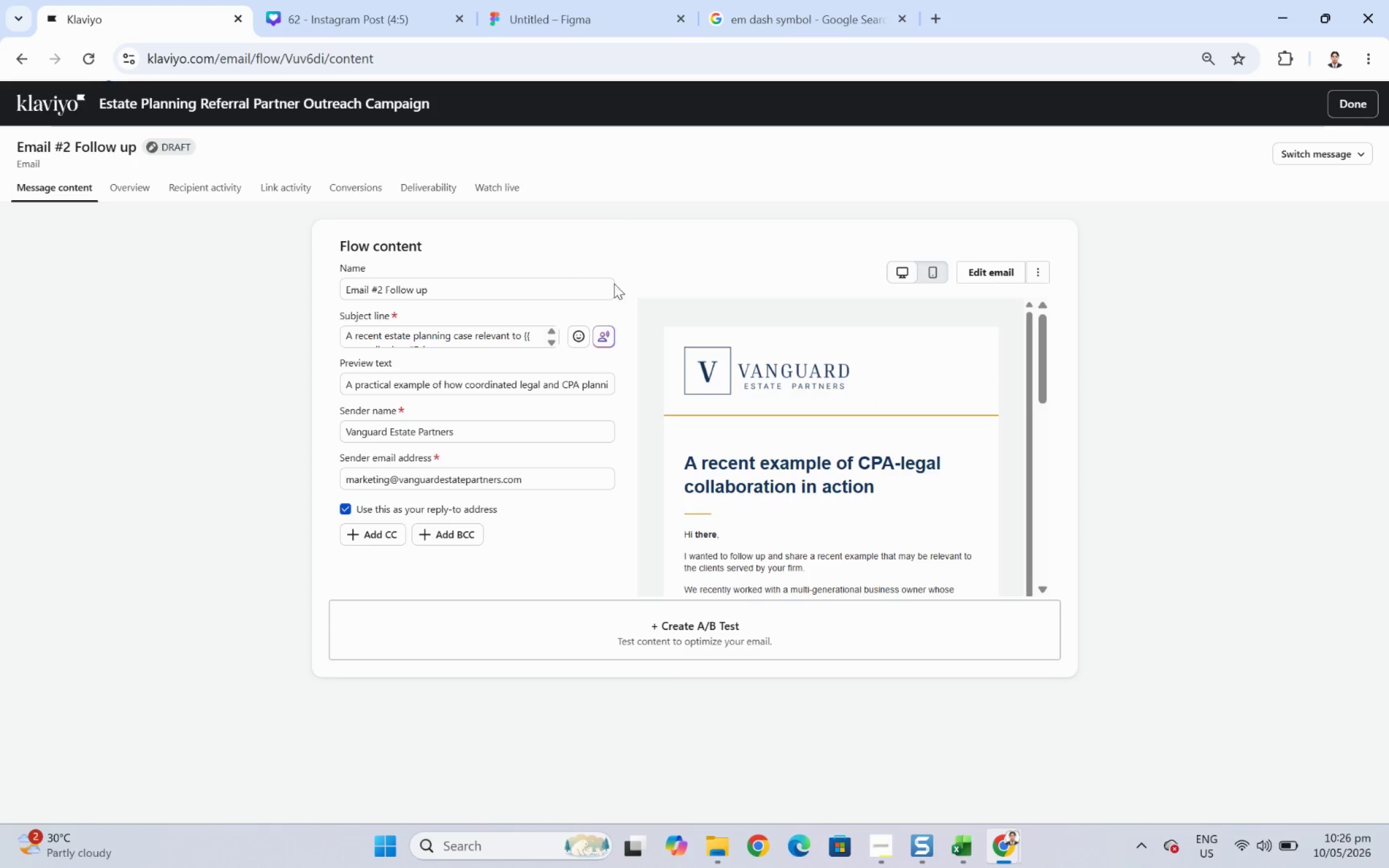 
scroll: coordinate [903, 375], scroll_direction: down, amount: 5.0
 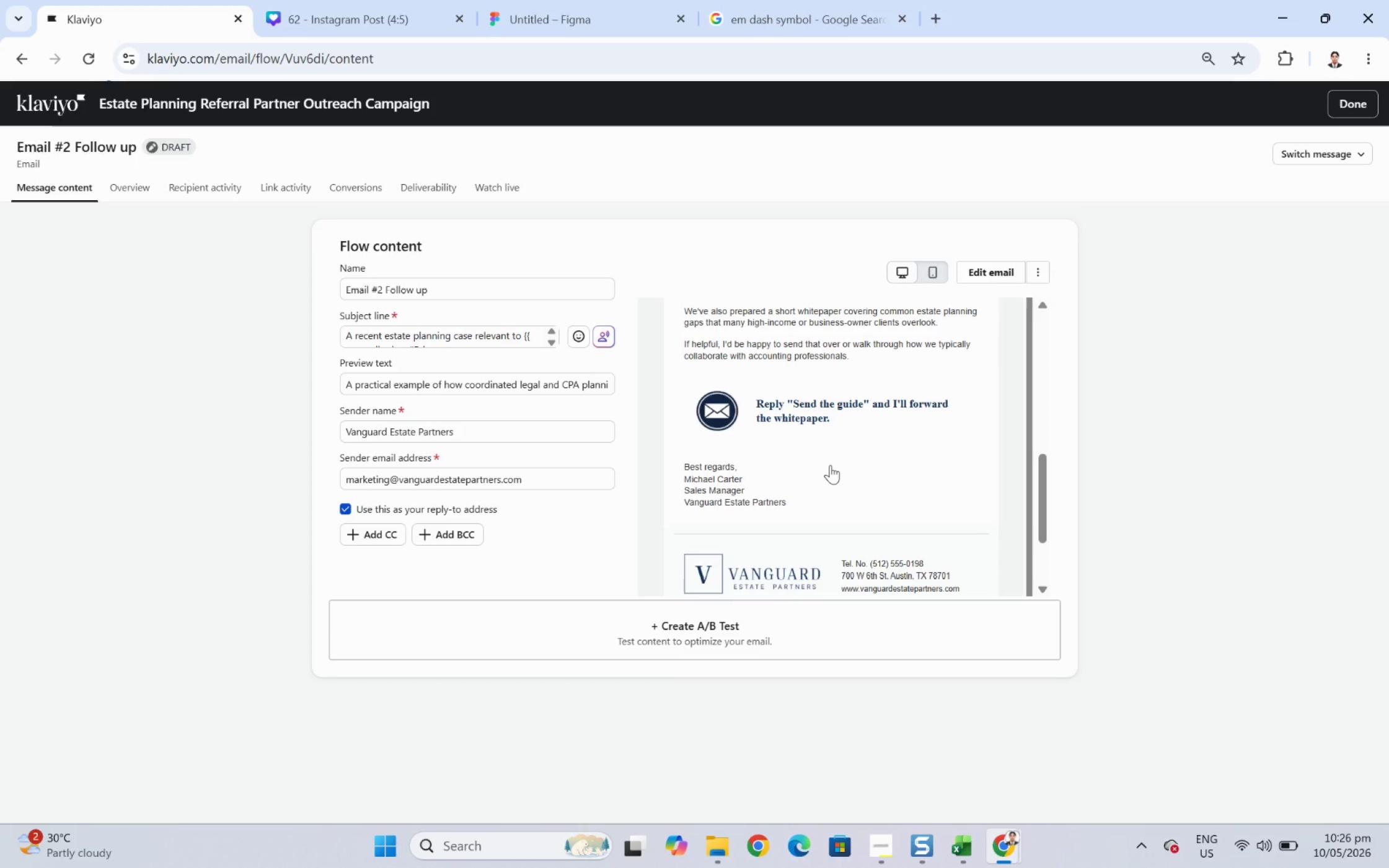 
wait(23.08)
 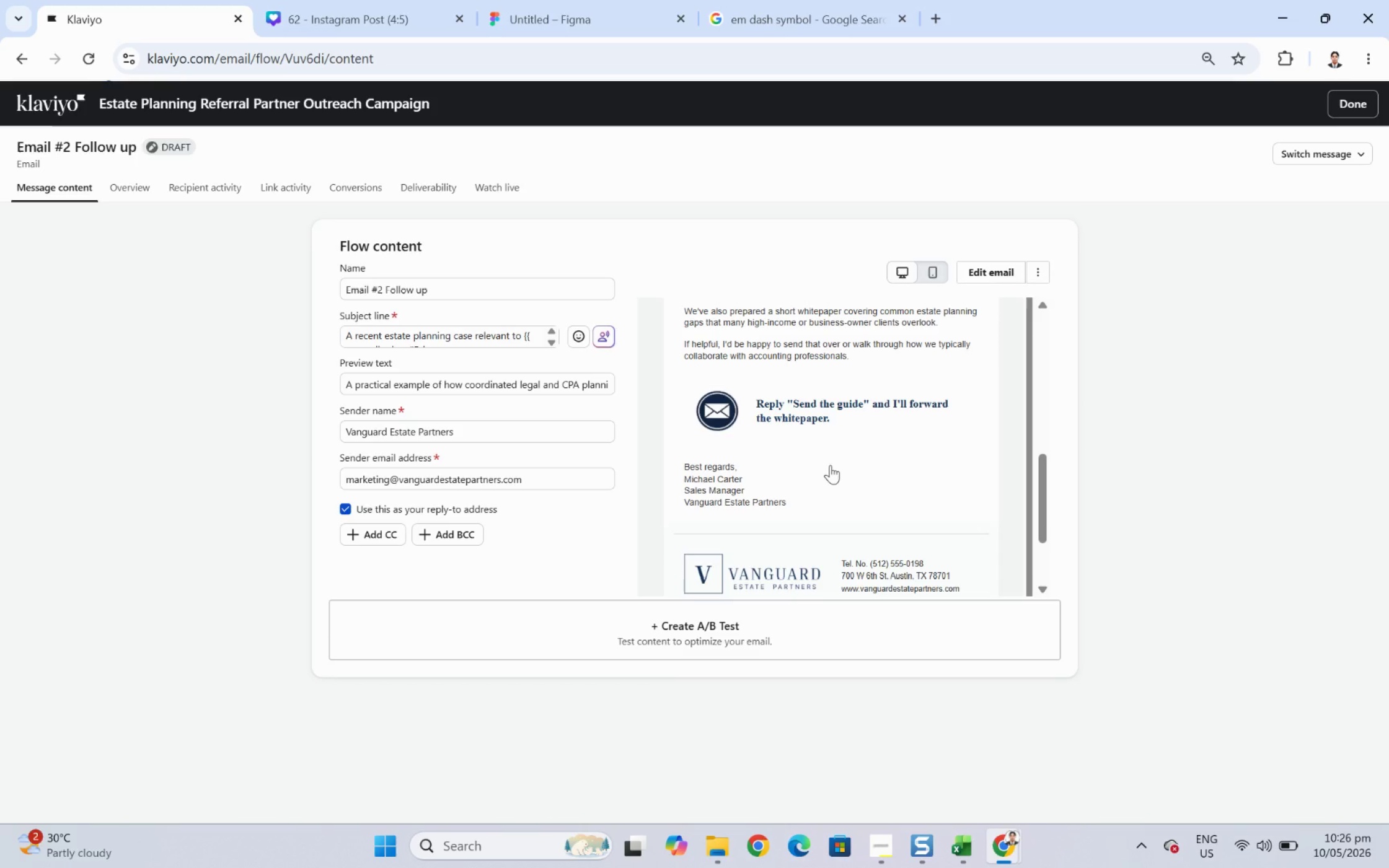 
scroll: coordinate [915, 415], scroll_direction: none, amount: 0.0
 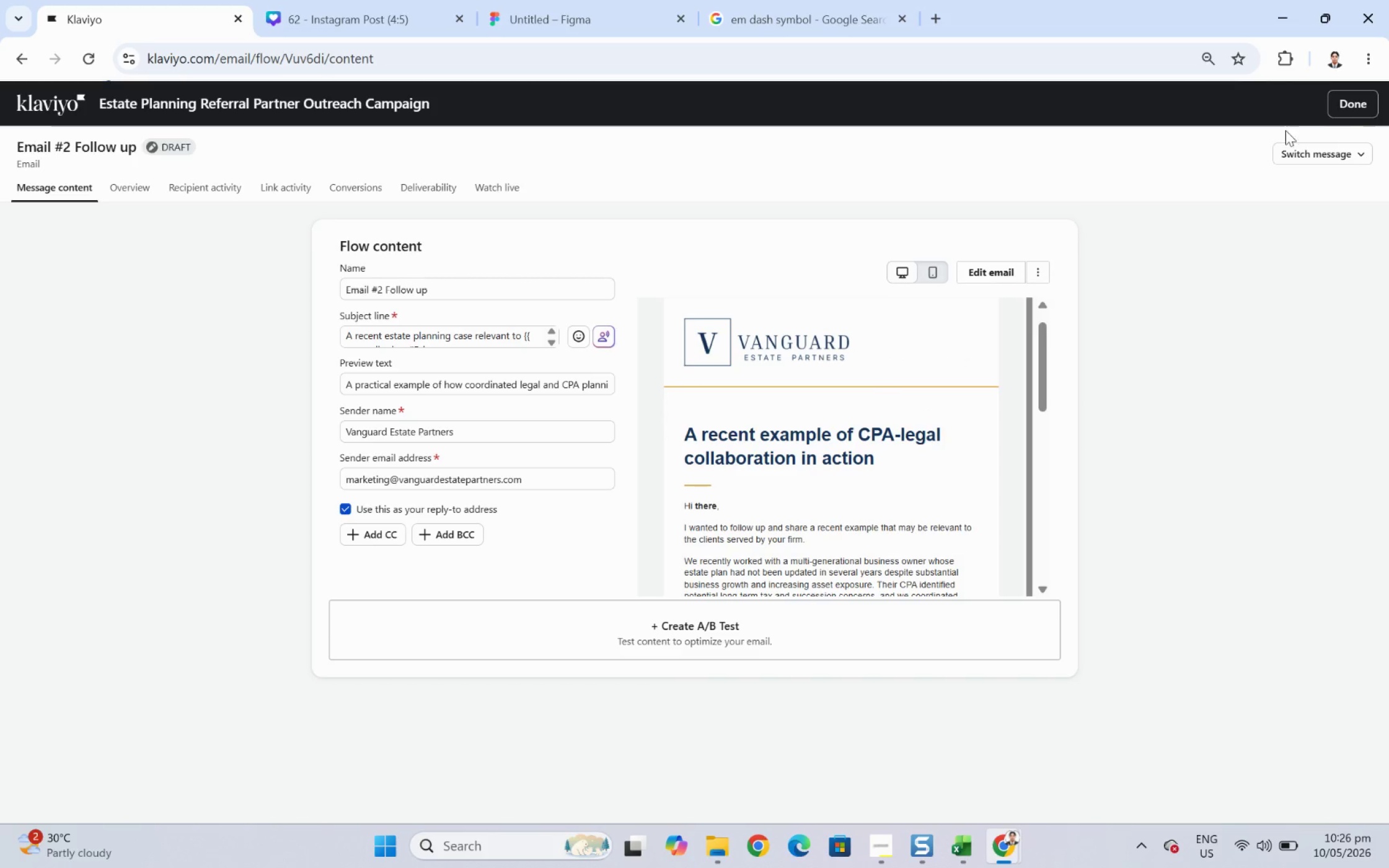 
left_click([1344, 106])
 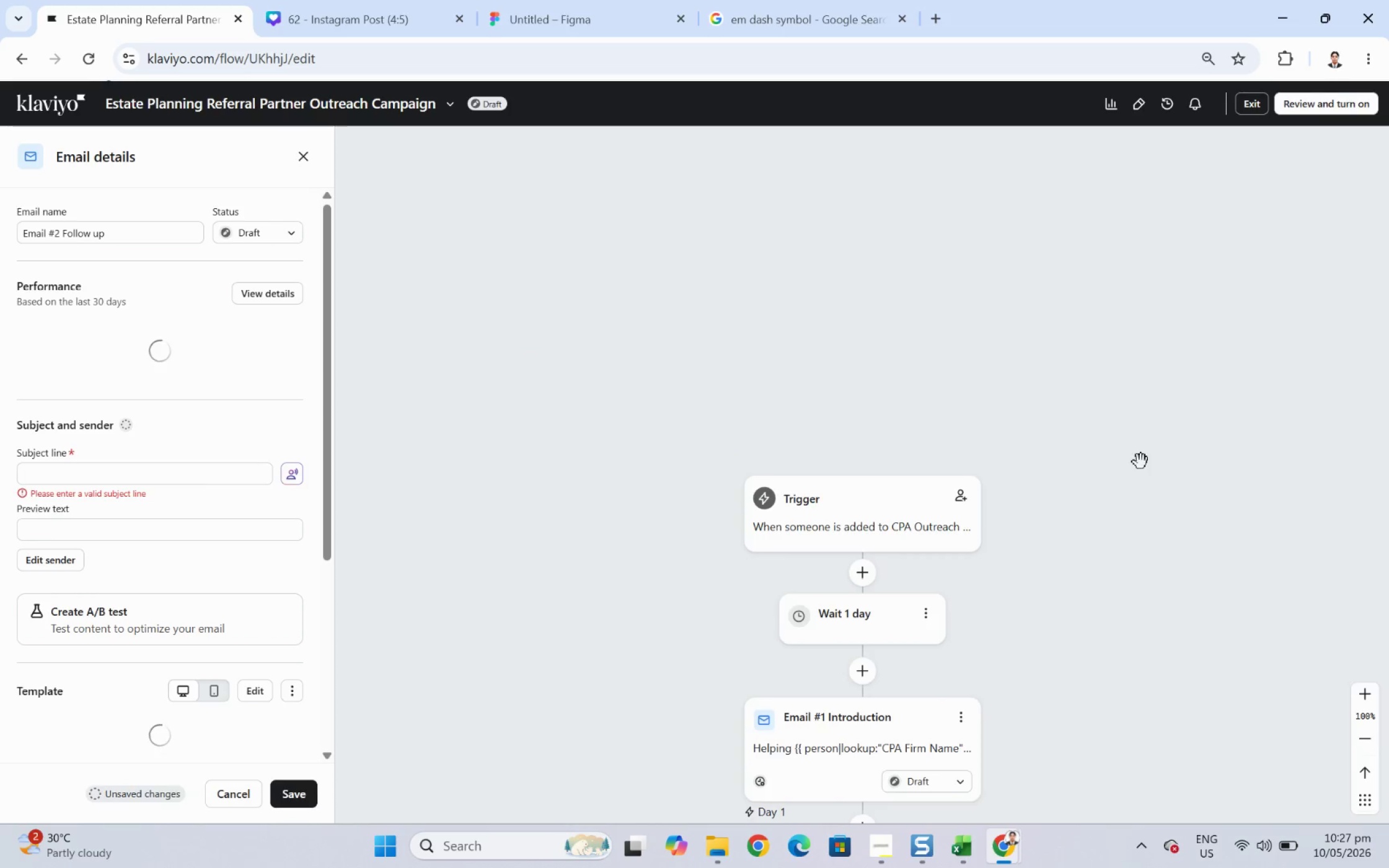 
scroll: coordinate [1095, 623], scroll_direction: down, amount: 10.0
 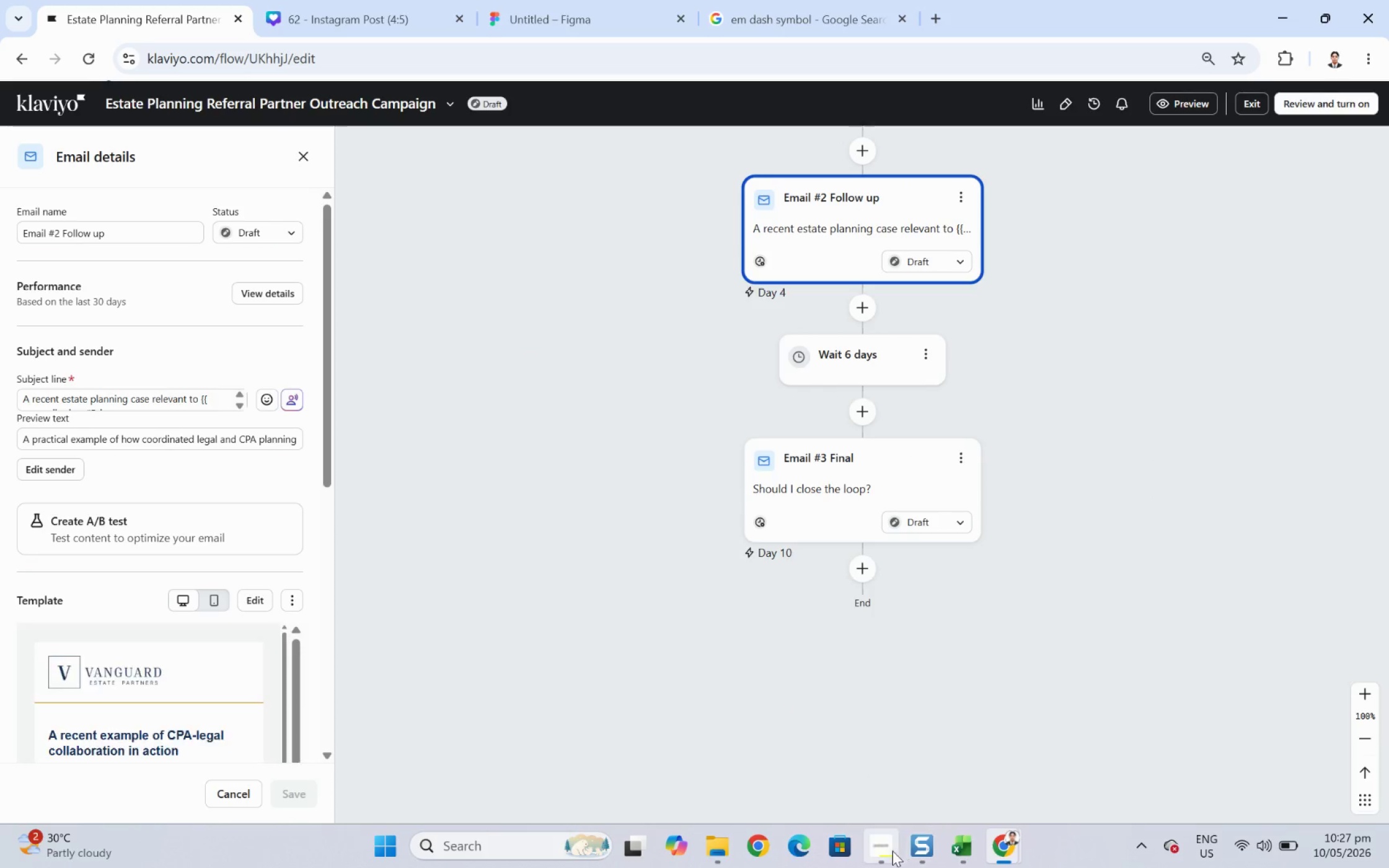 
left_click([883, 849])